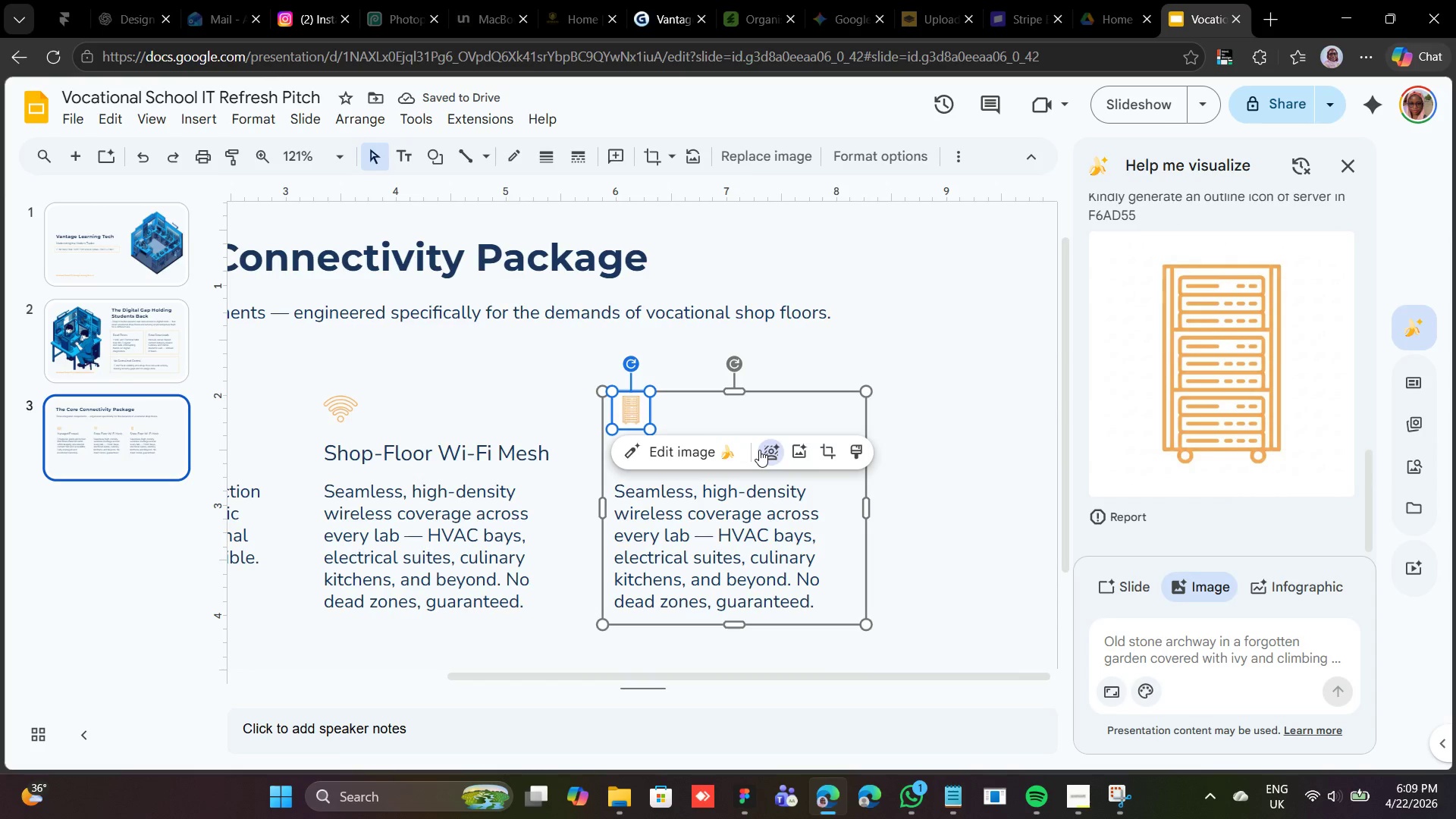 
left_click([764, 450])
 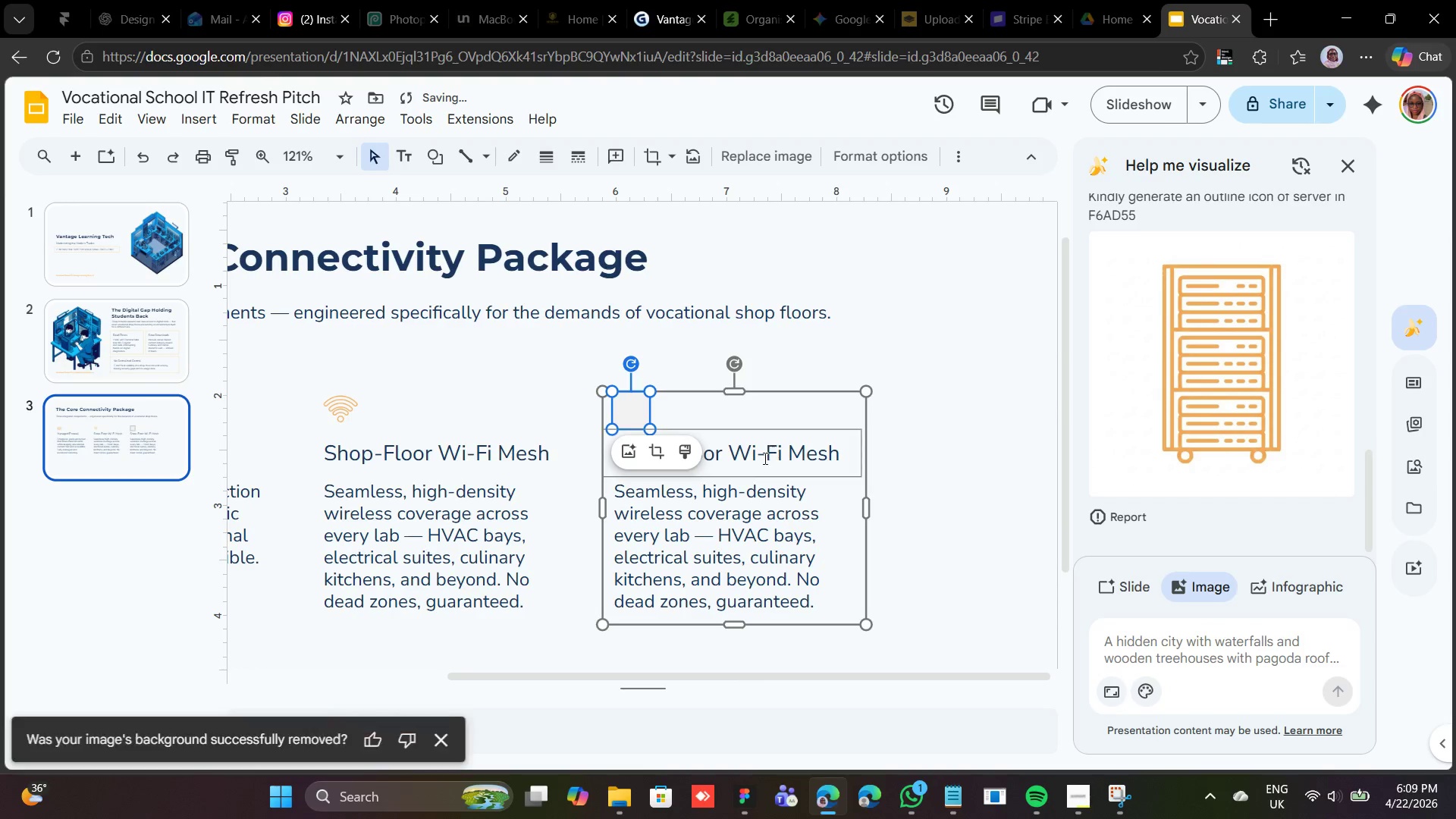 
mouse_move([671, 392])
 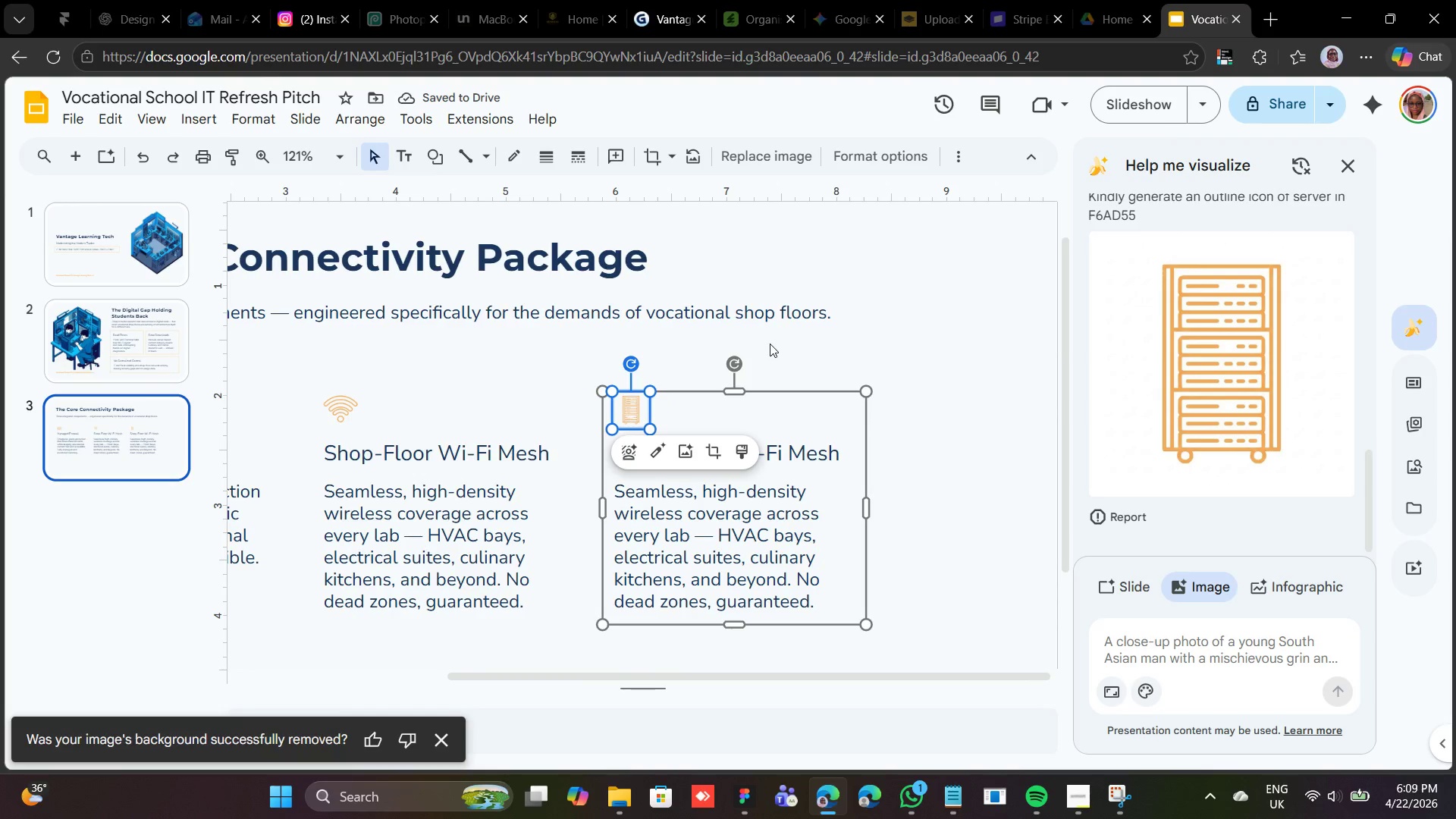 
left_click([769, 344])
 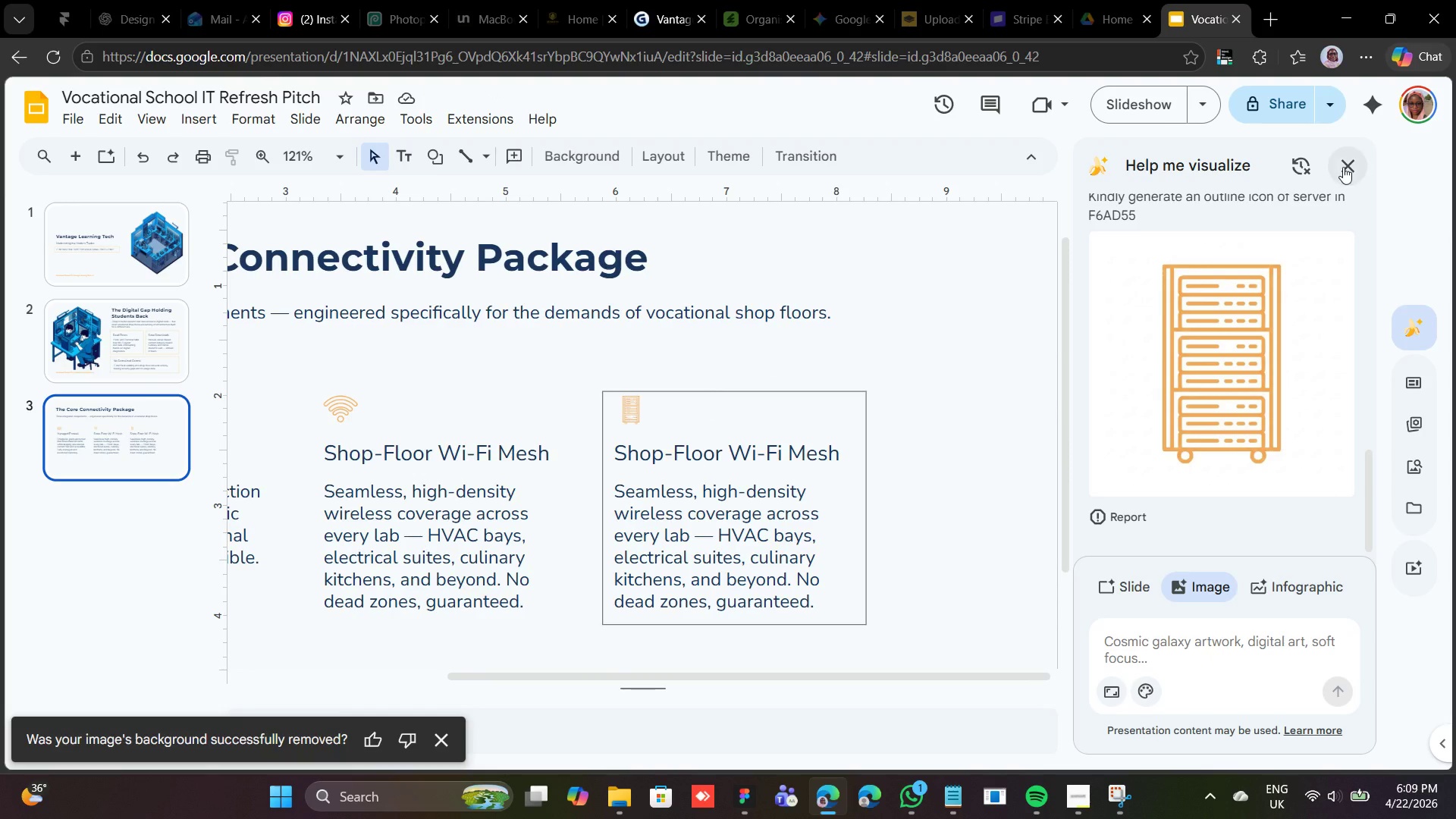 
left_click([1338, 168])
 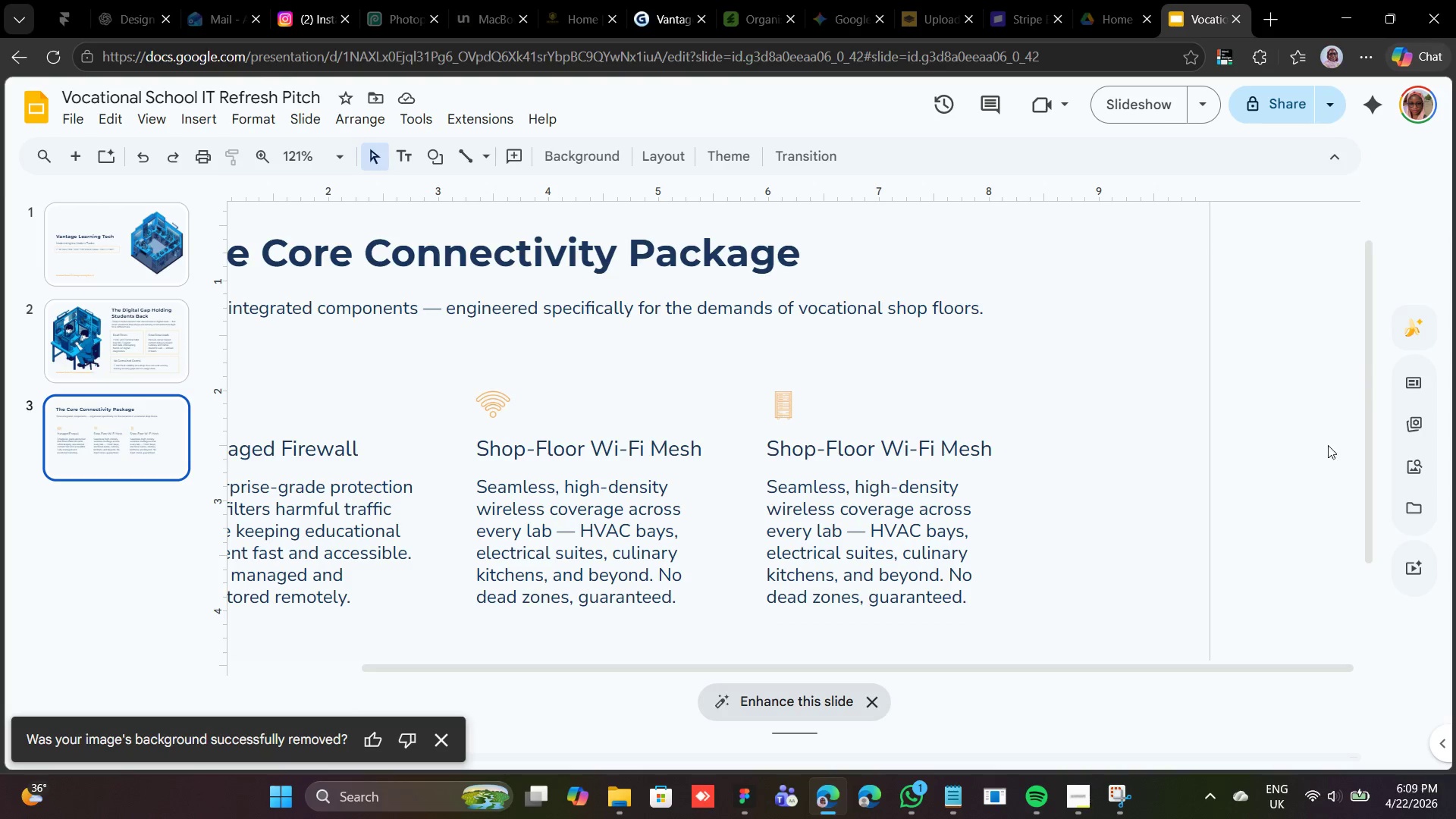 
wait(6.16)
 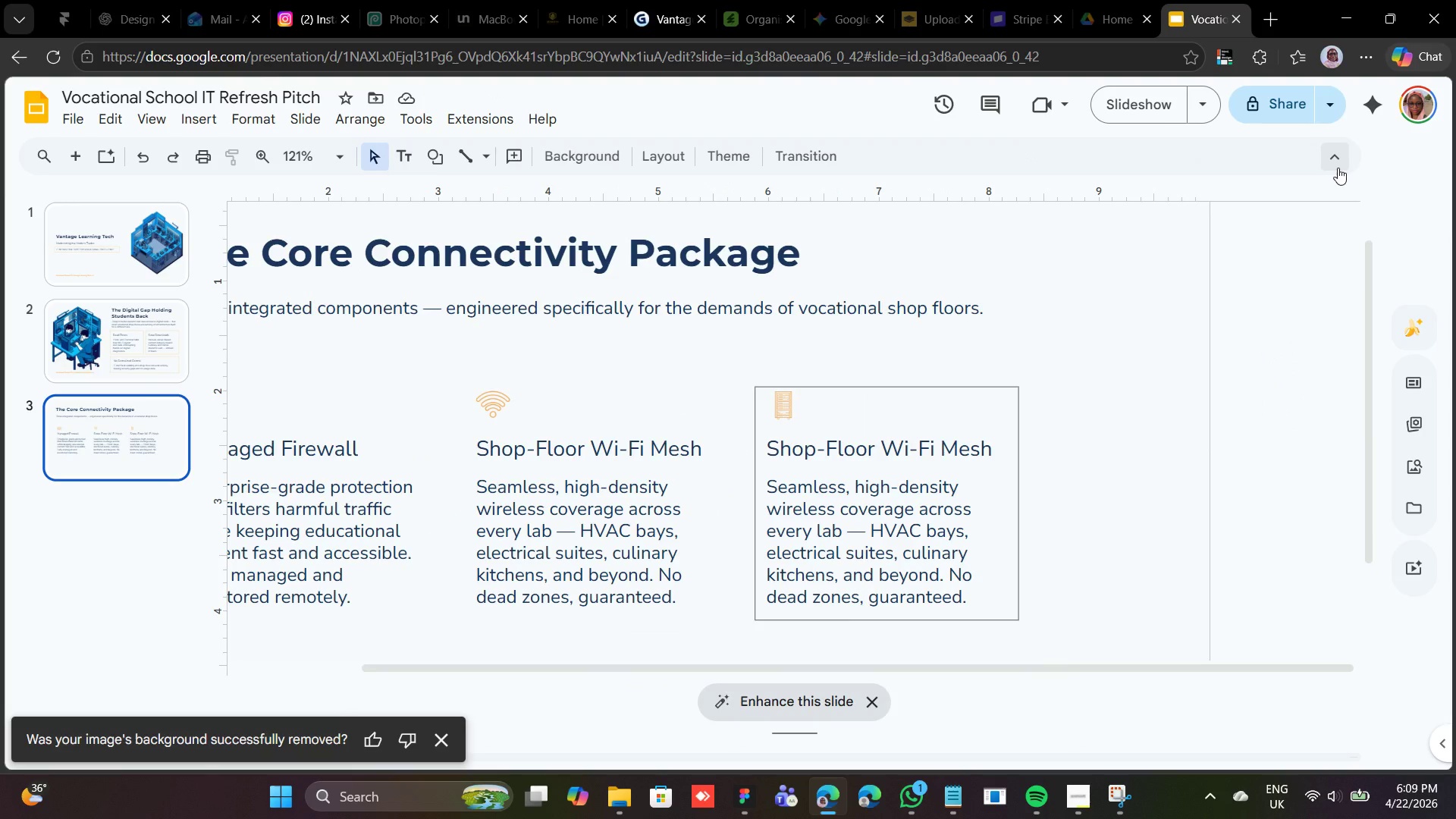 
left_click([968, 808])
 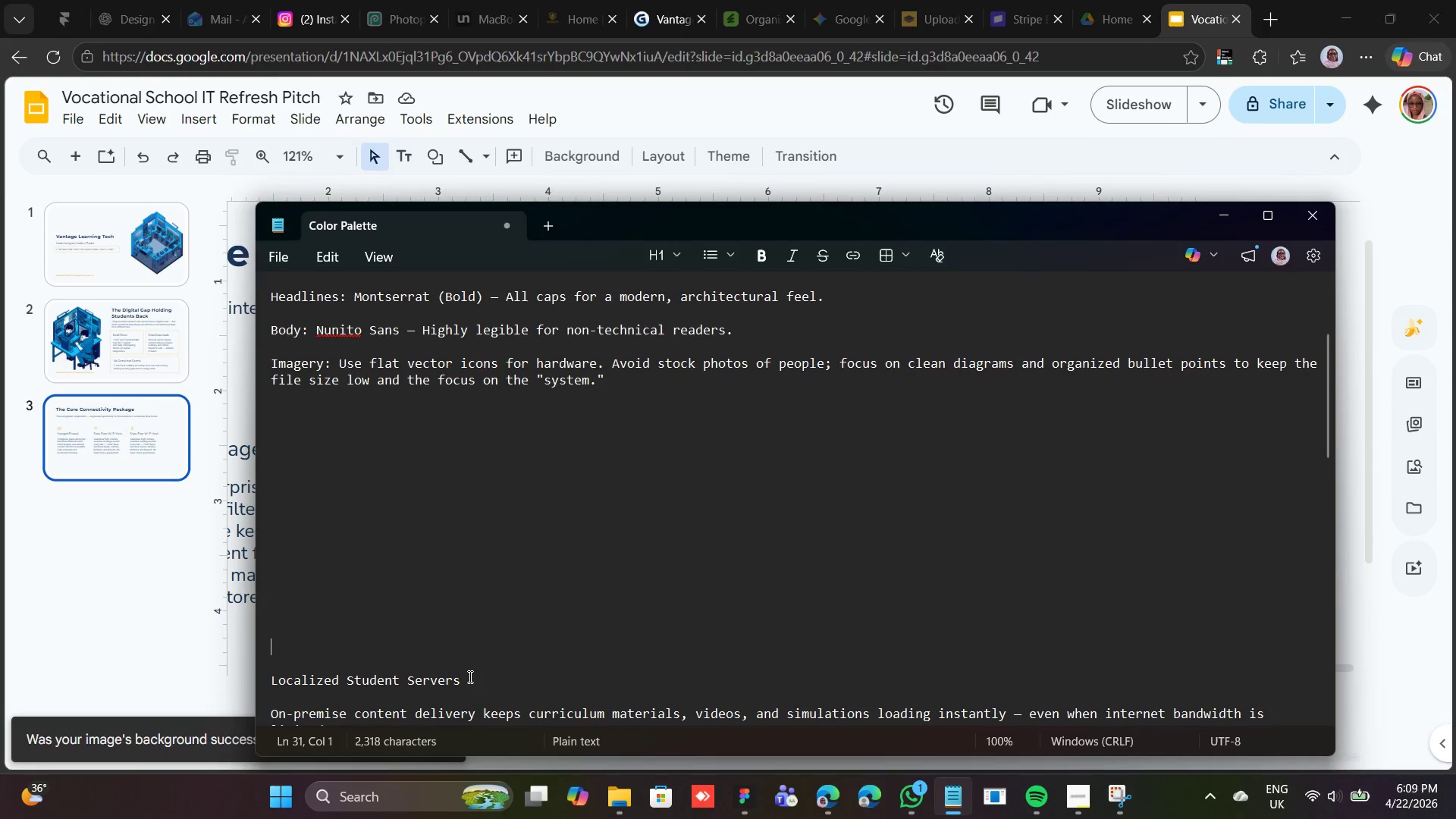 
left_click_drag(start_coordinate=[462, 680], to_coordinate=[269, 681])
 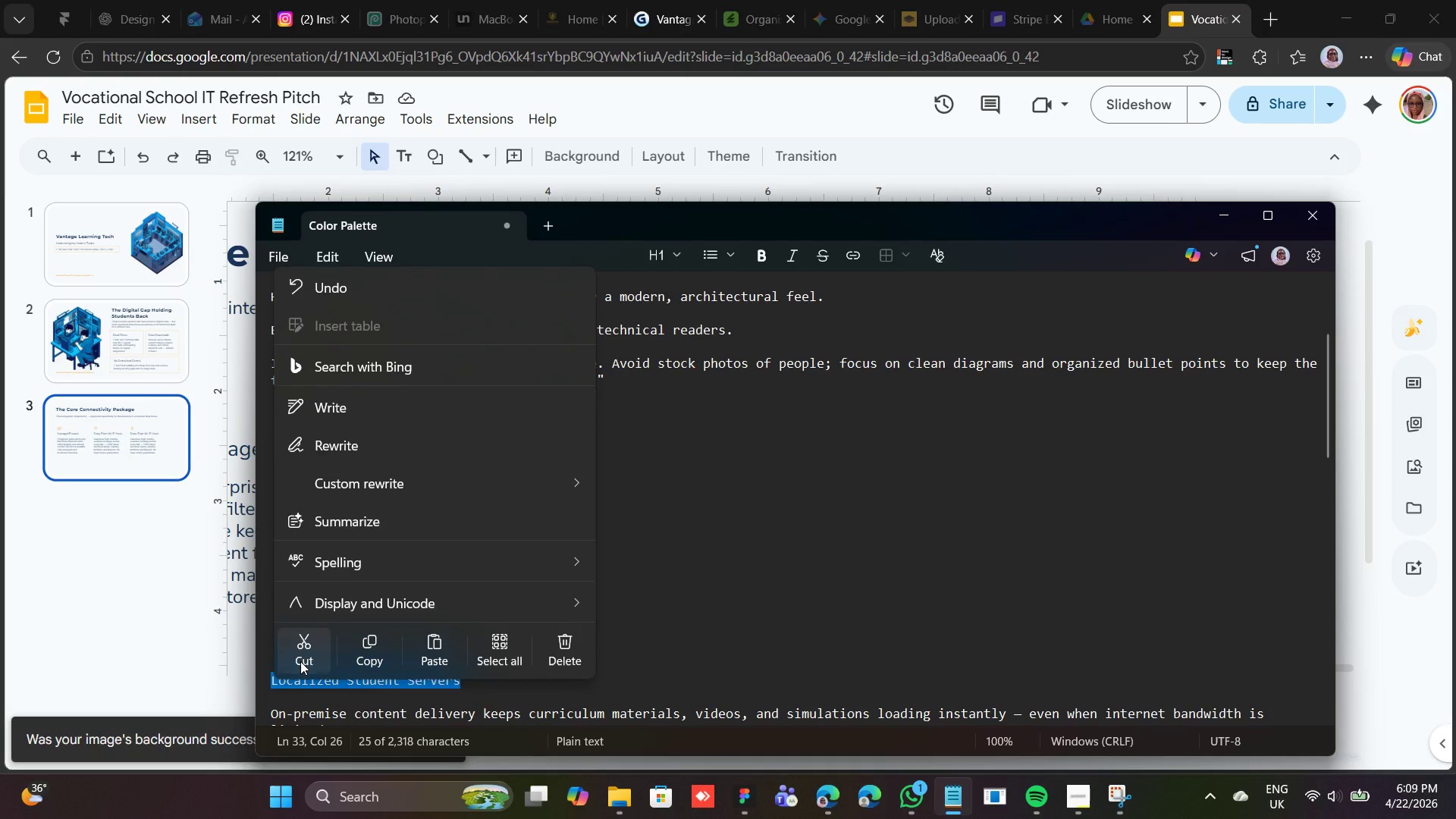 
left_click([300, 661])
 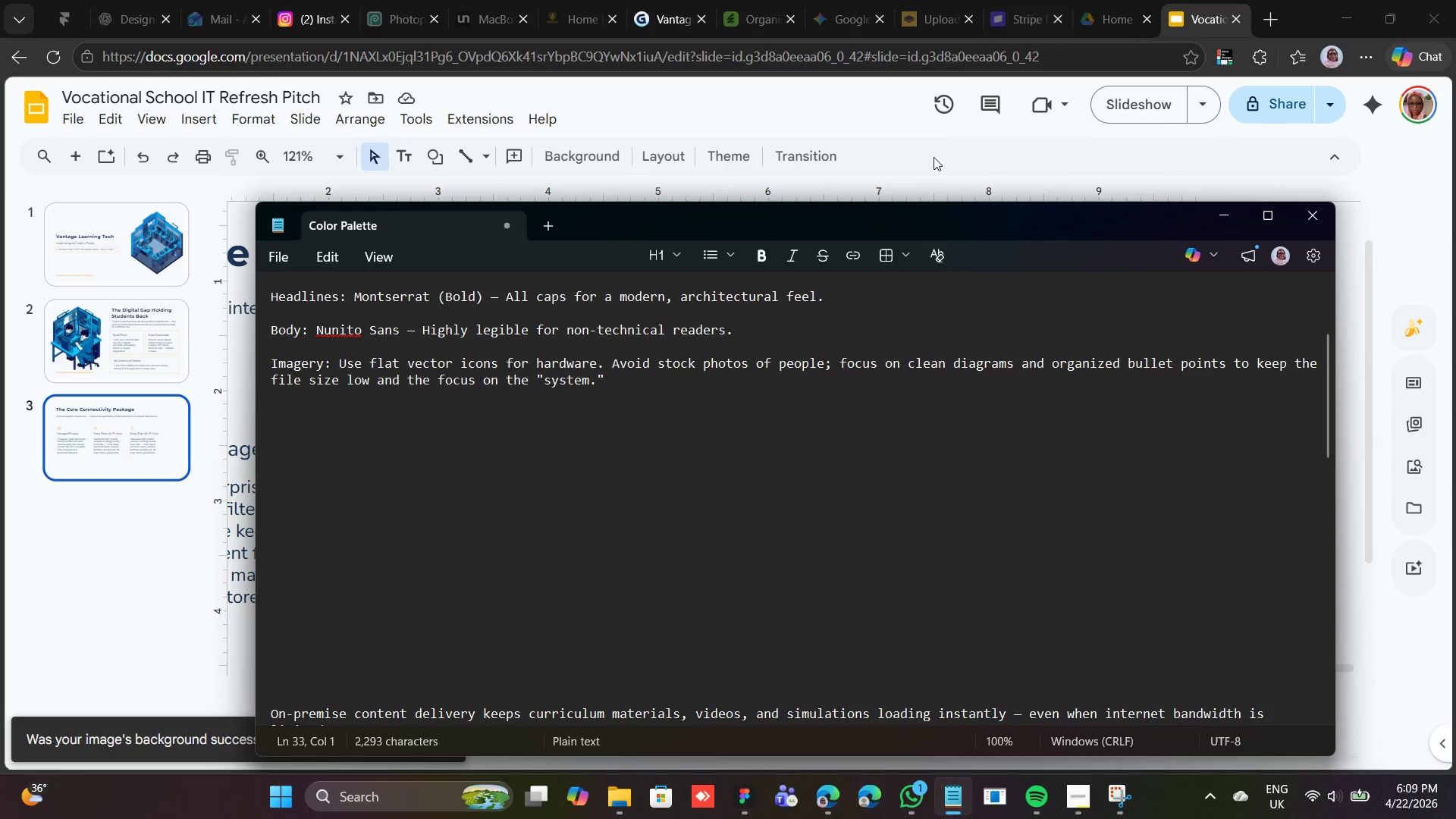 
left_click([934, 157])
 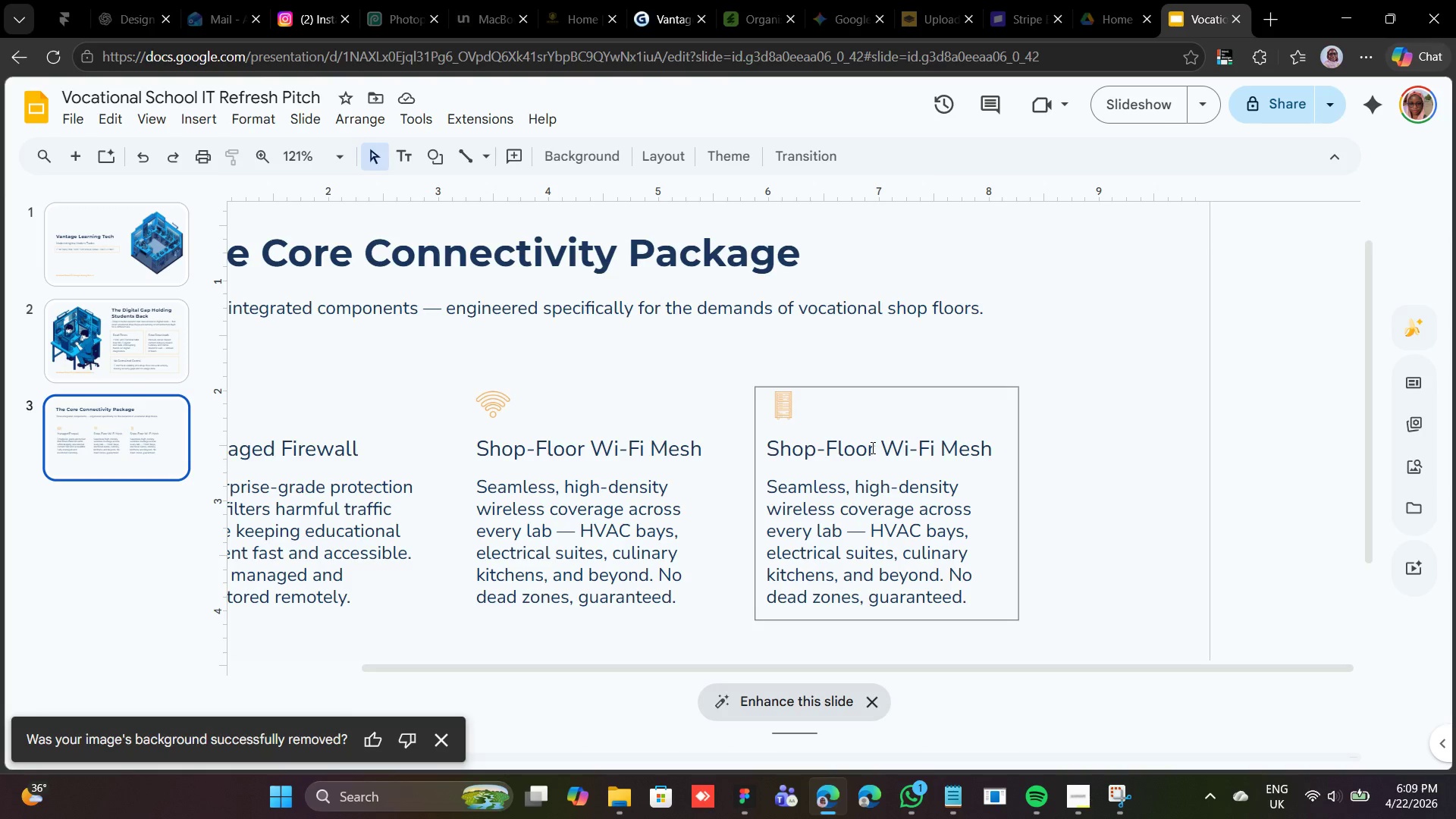 
double_click([871, 447])
 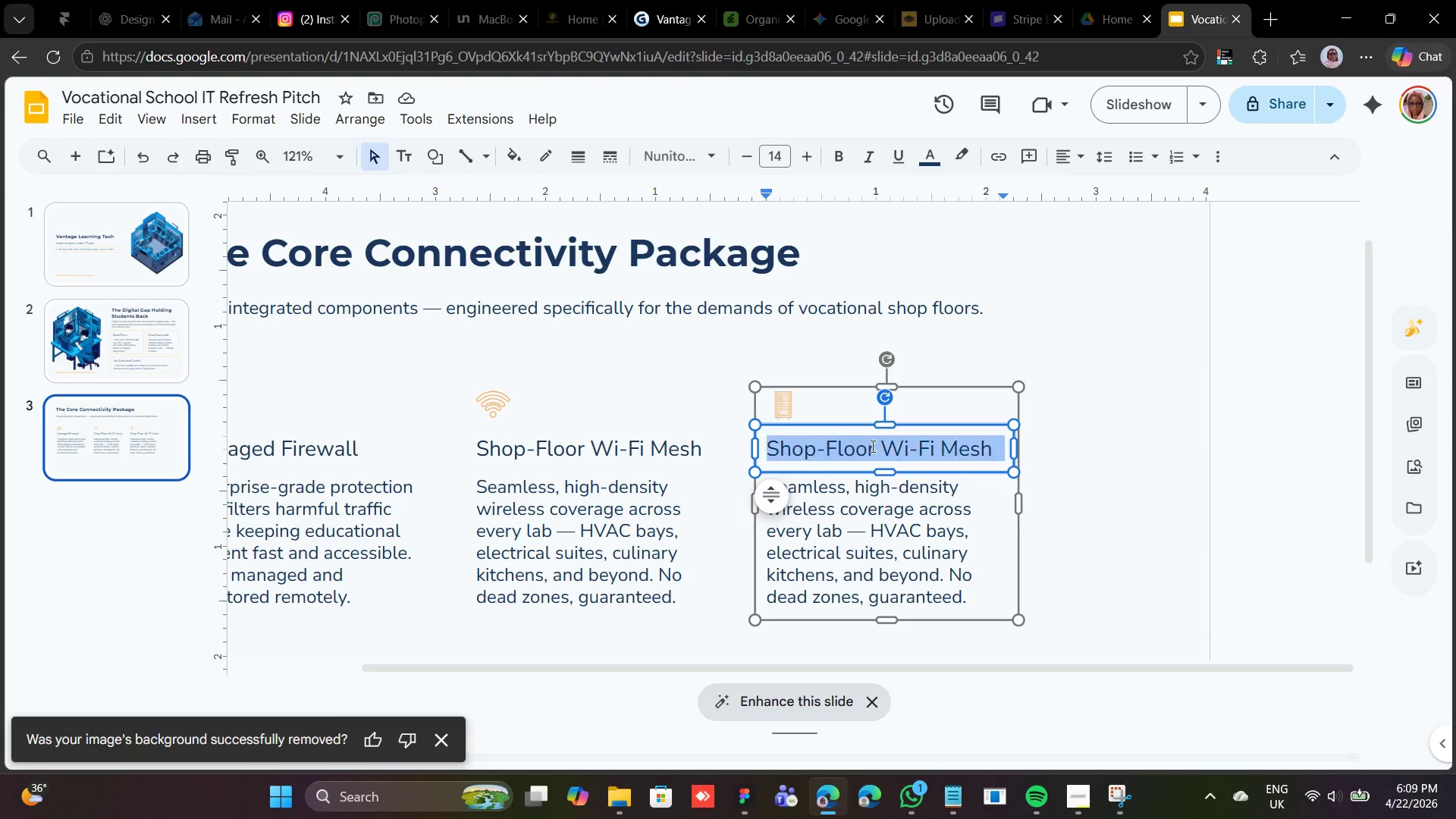 
triple_click([871, 446])
 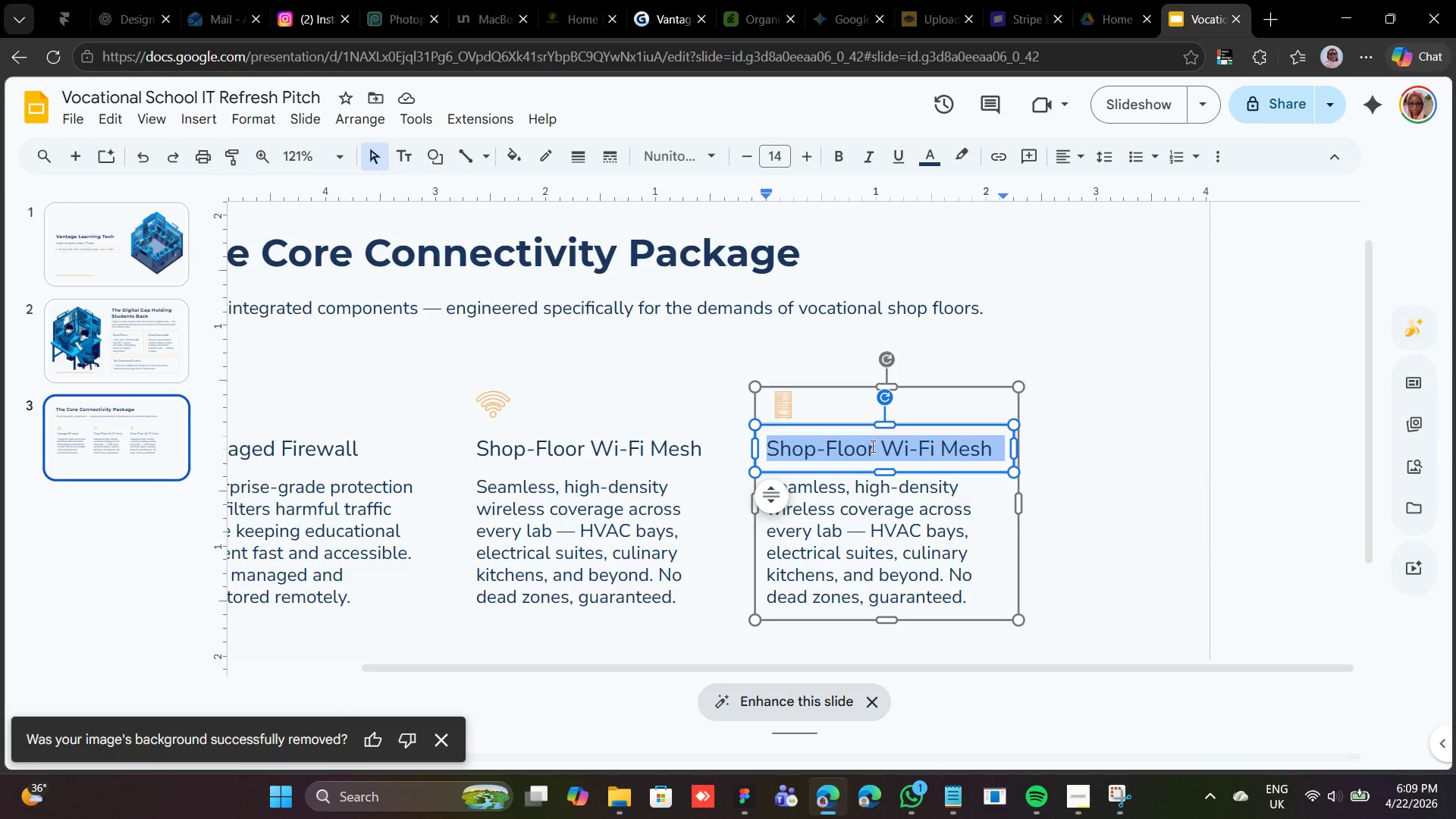 
right_click([871, 446])
 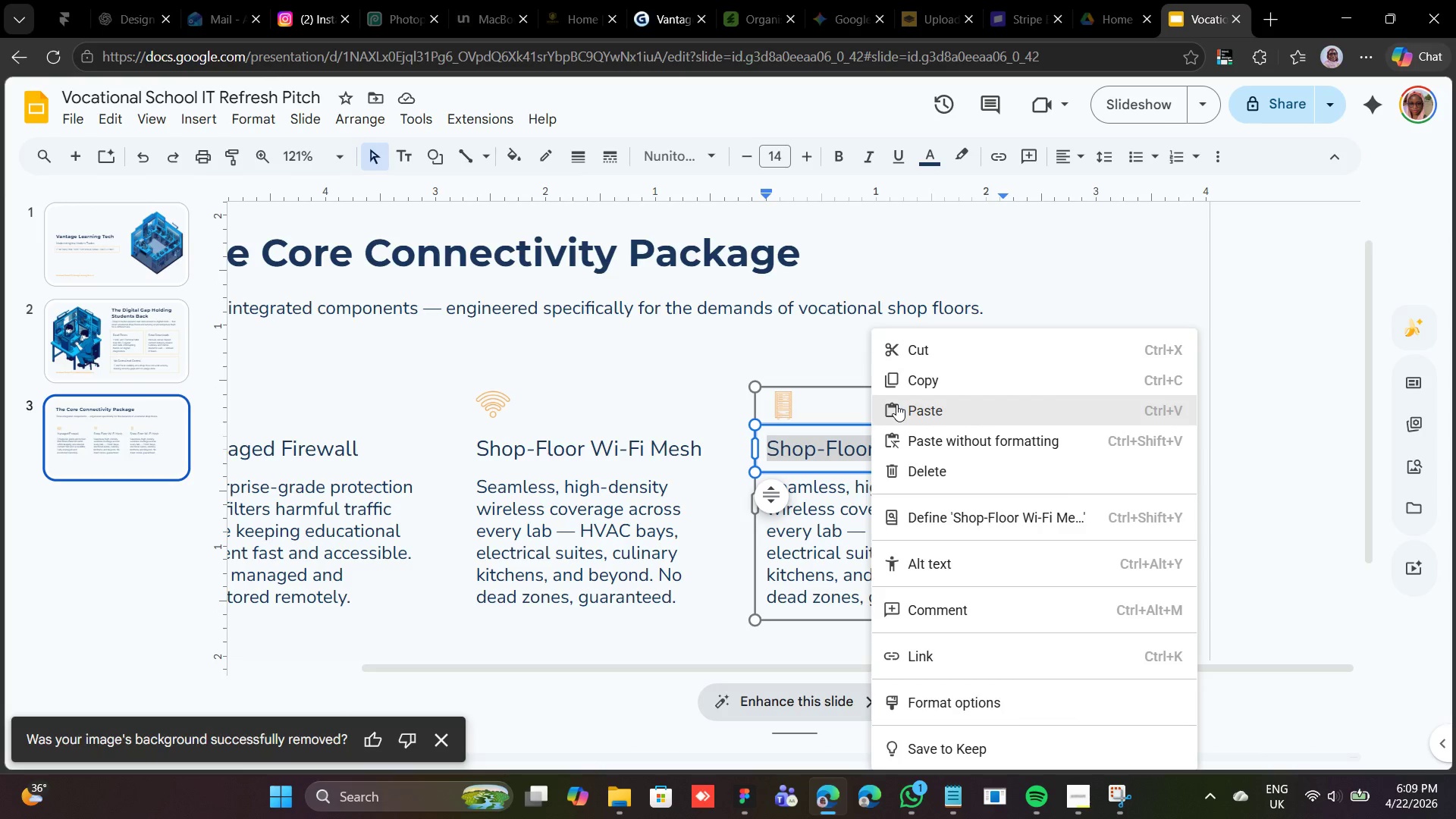 
left_click([896, 404])
 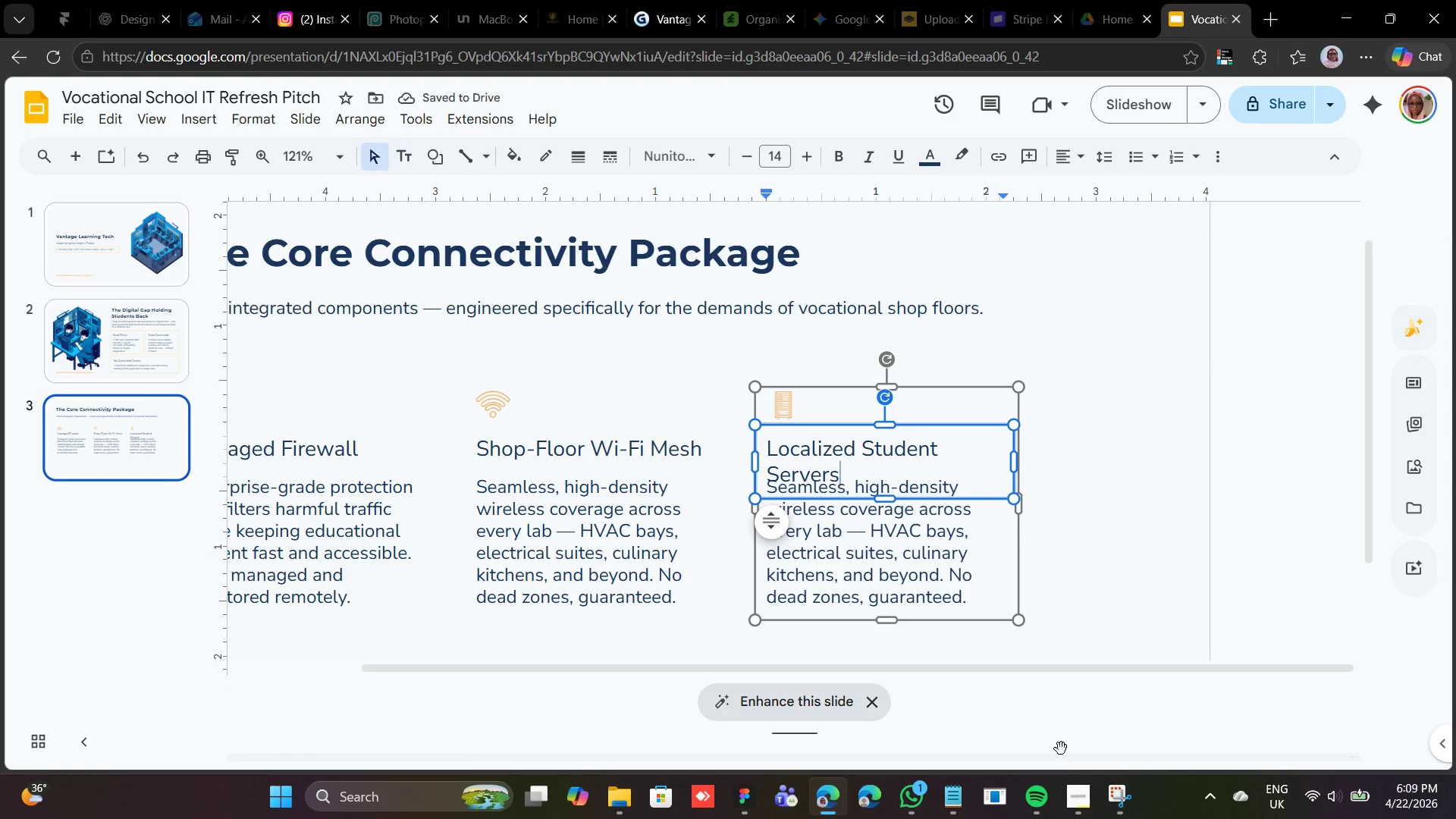 
left_click([957, 795])
 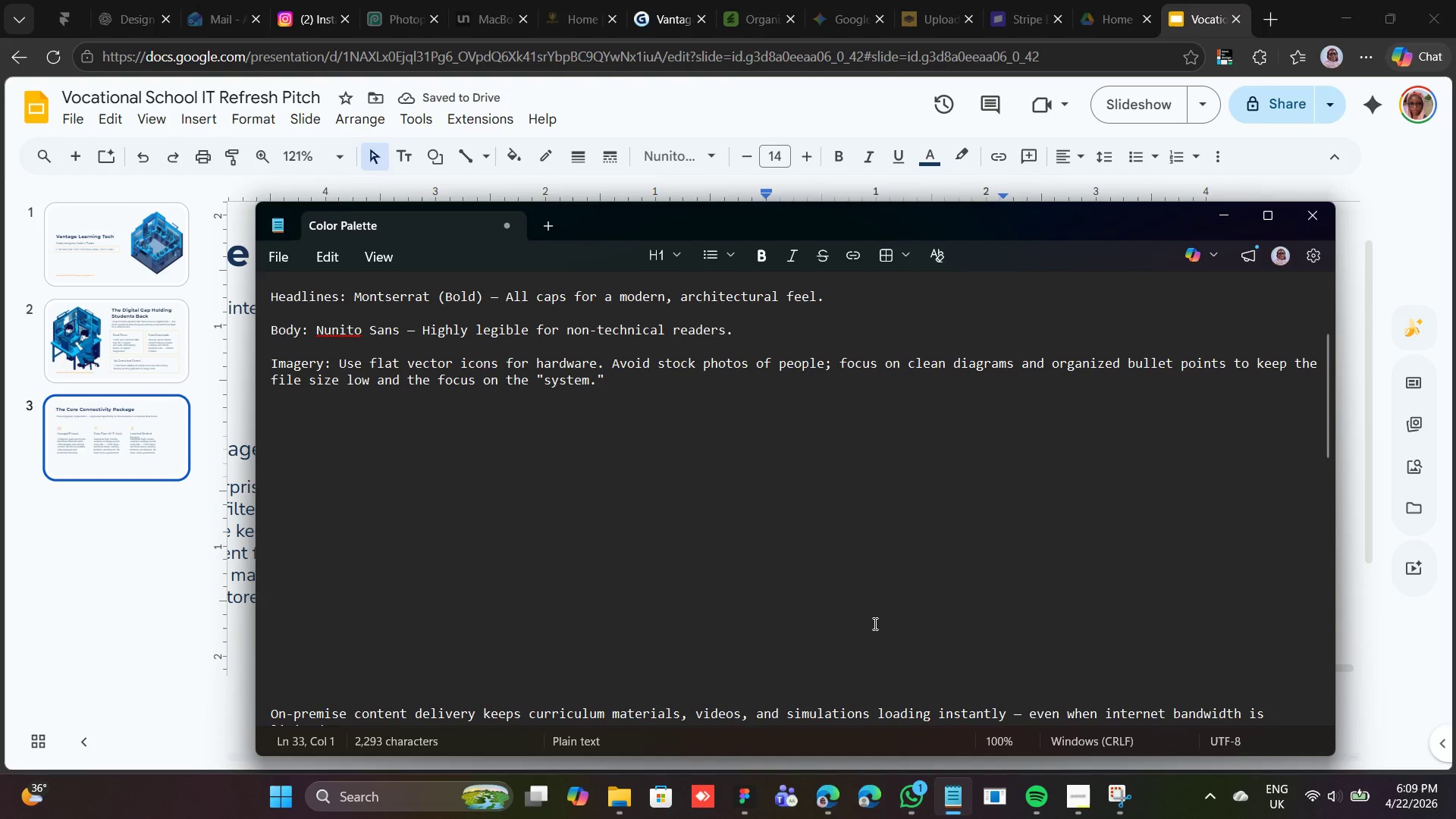 
scroll: coordinate [890, 592], scroll_direction: down, amount: 3.0
 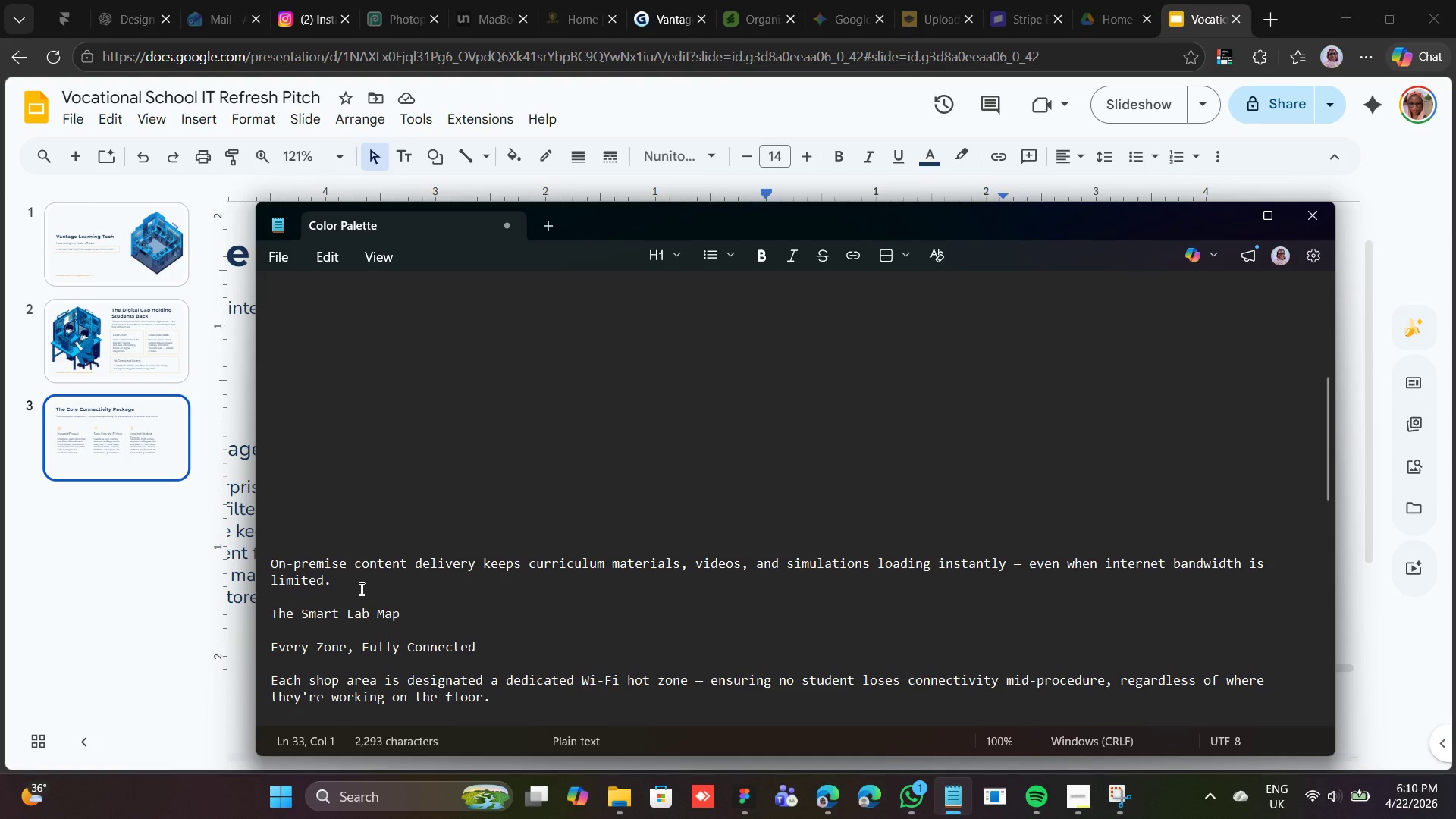 
left_click_drag(start_coordinate=[337, 586], to_coordinate=[270, 568])
 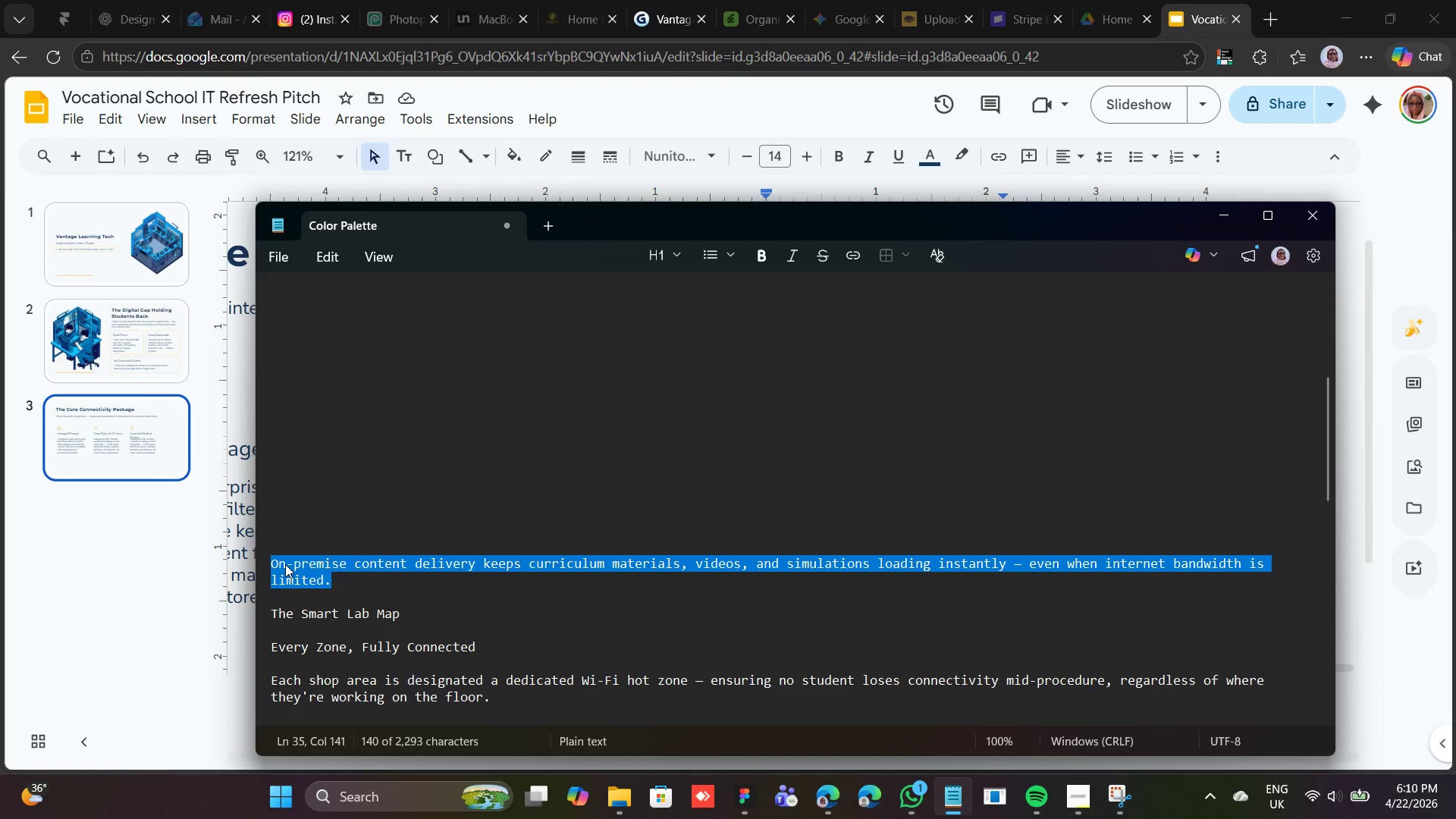 
right_click([287, 563])
 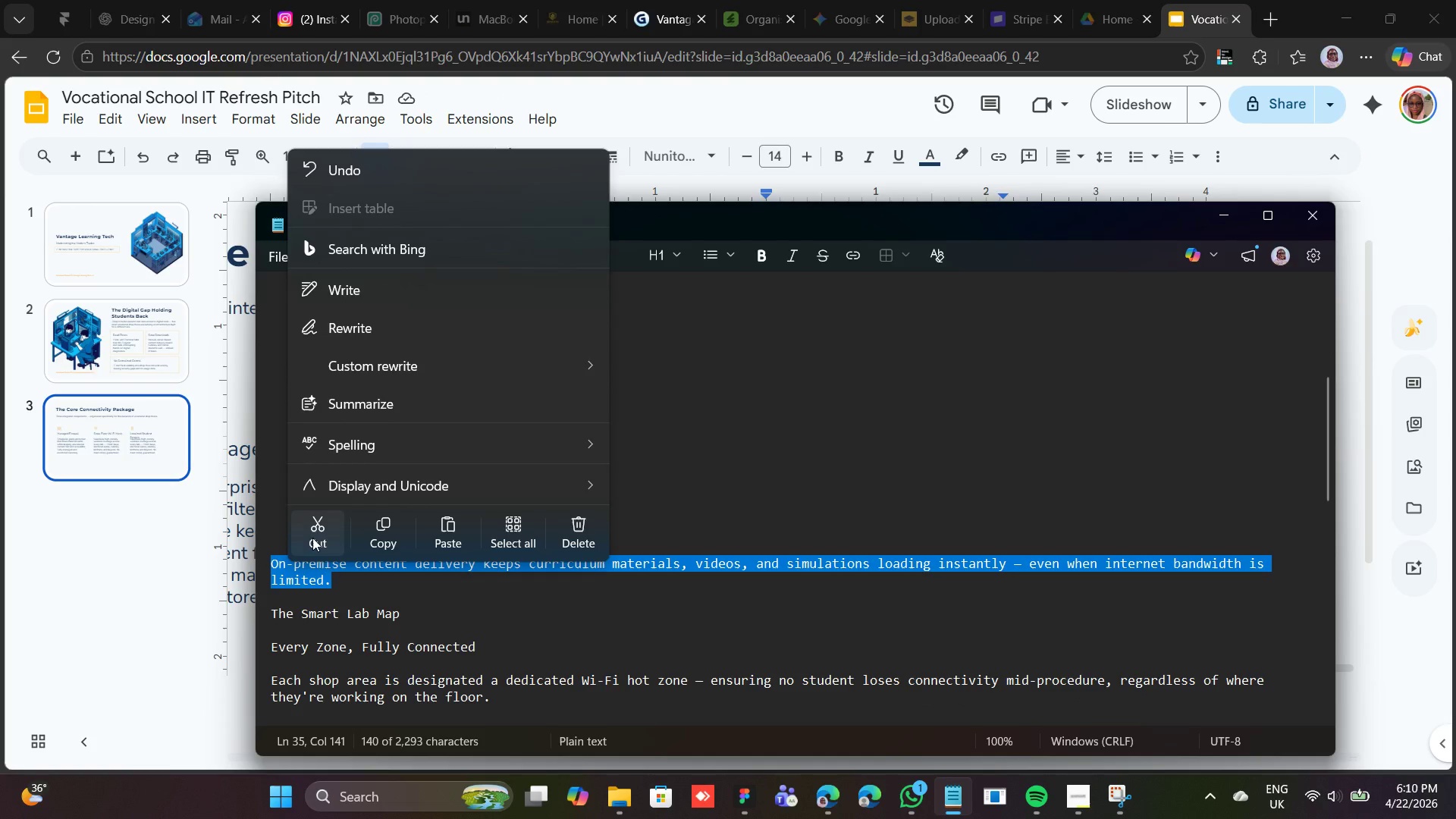 
left_click([316, 532])
 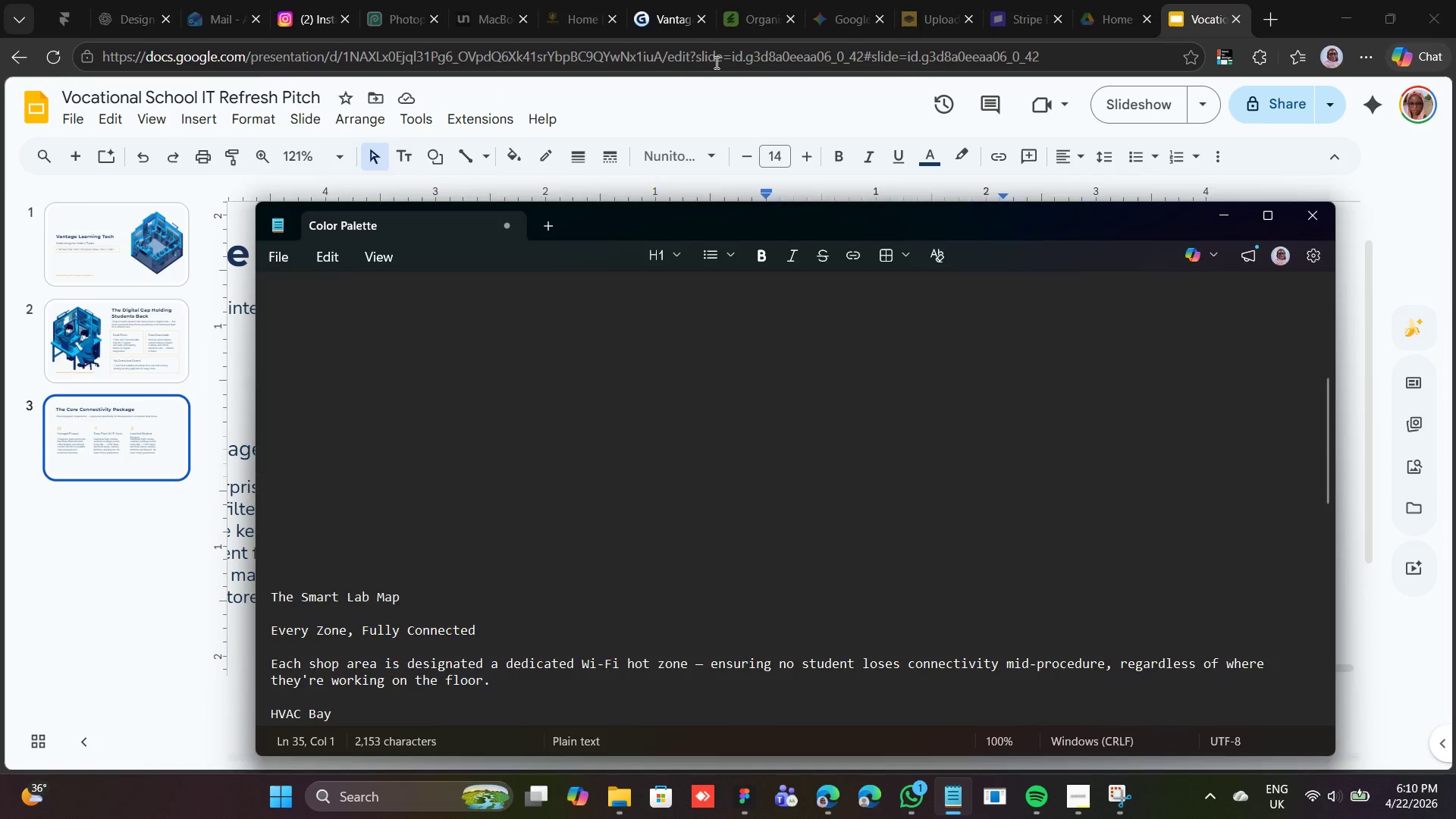 
left_click([715, 62])
 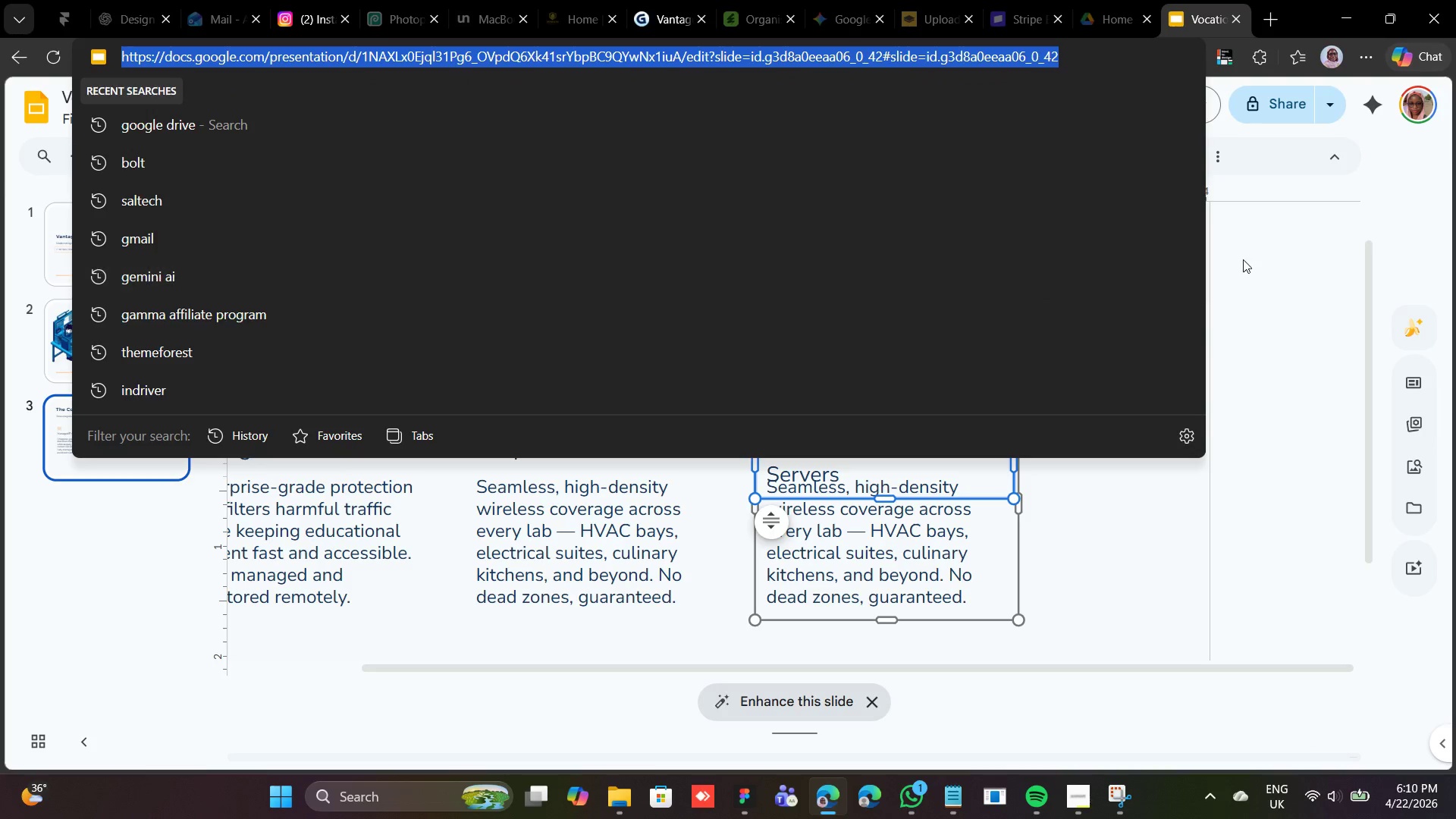 
left_click([1244, 248])
 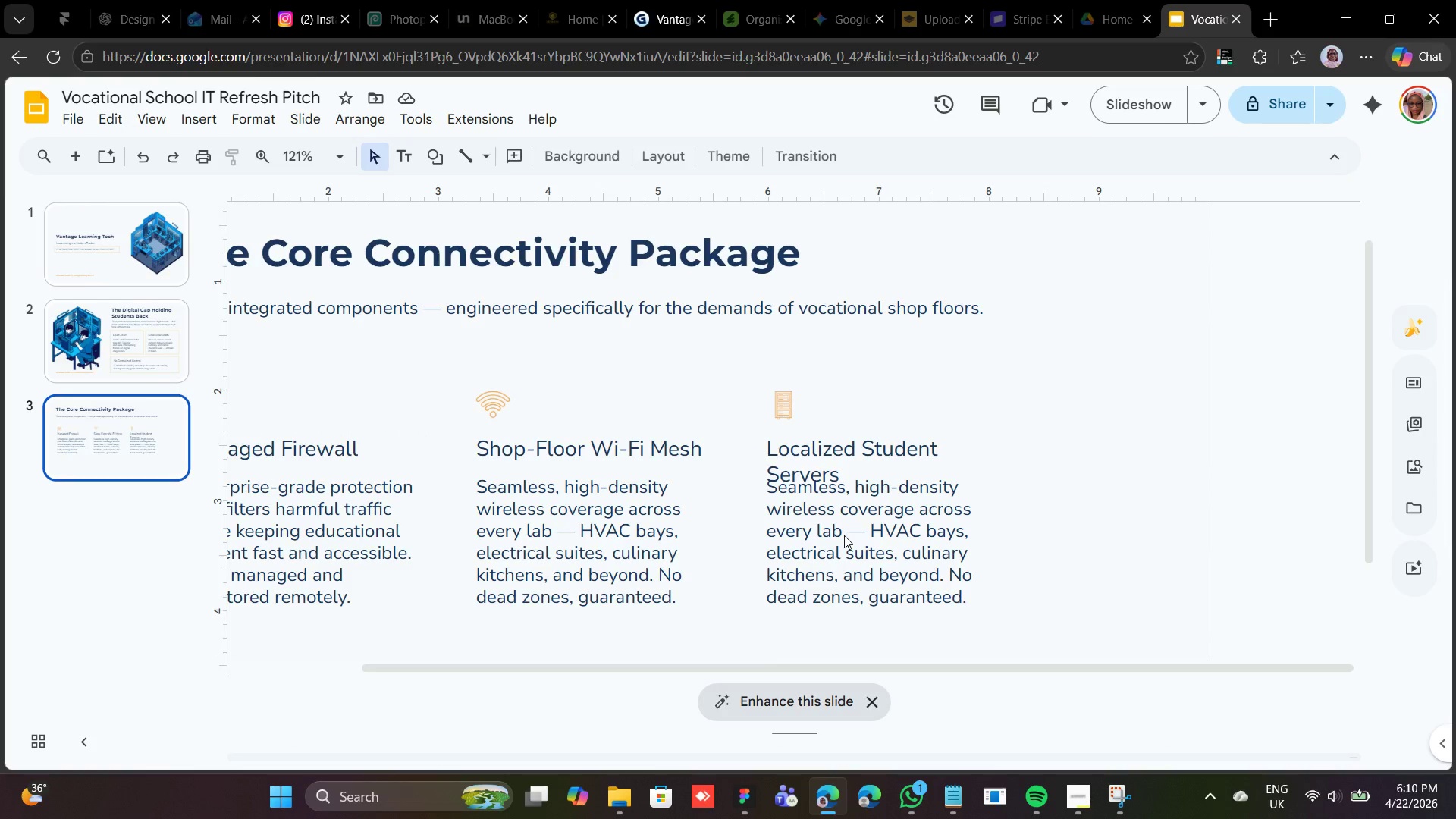 
double_click([846, 535])
 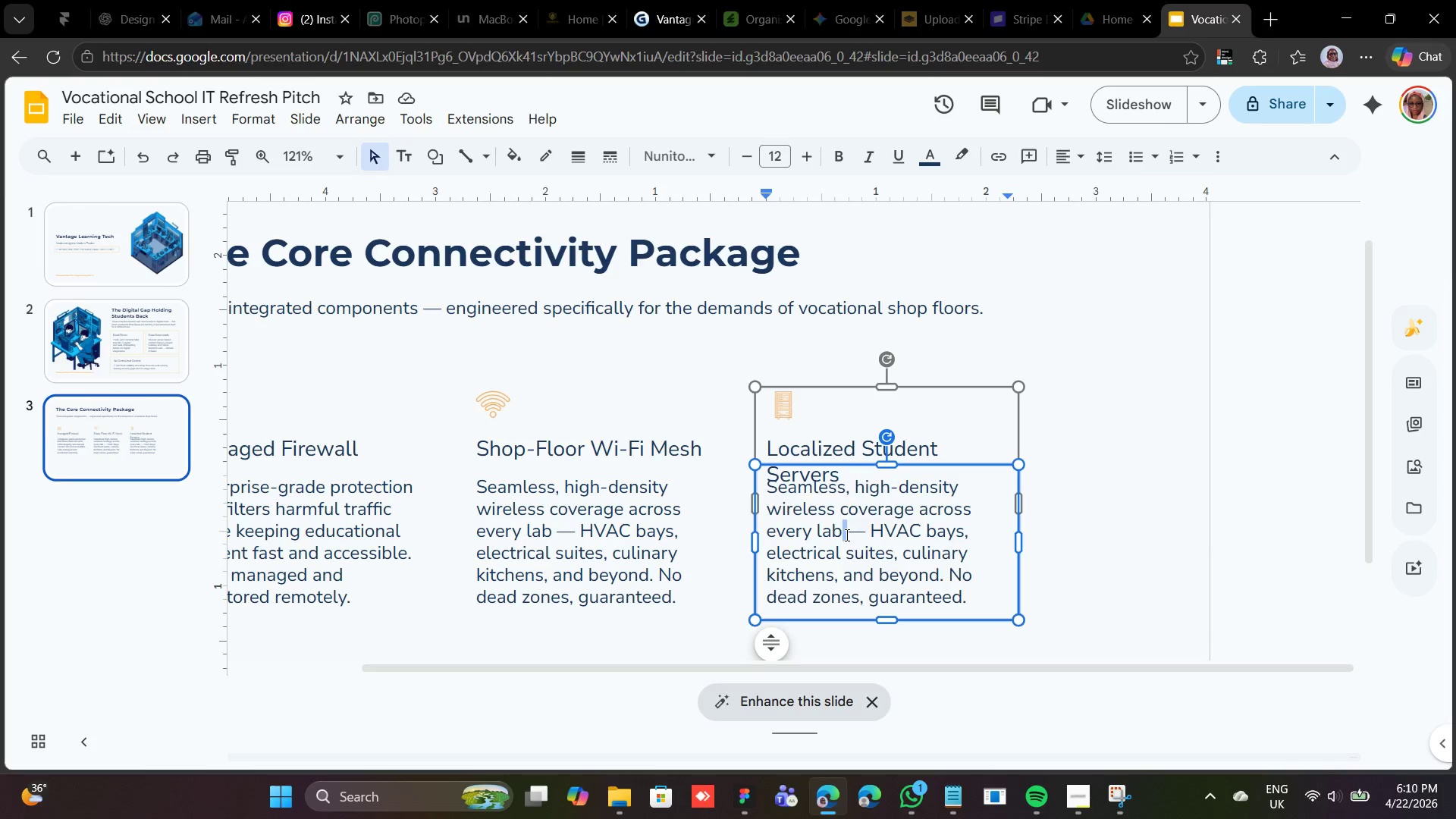 
triple_click([846, 535])
 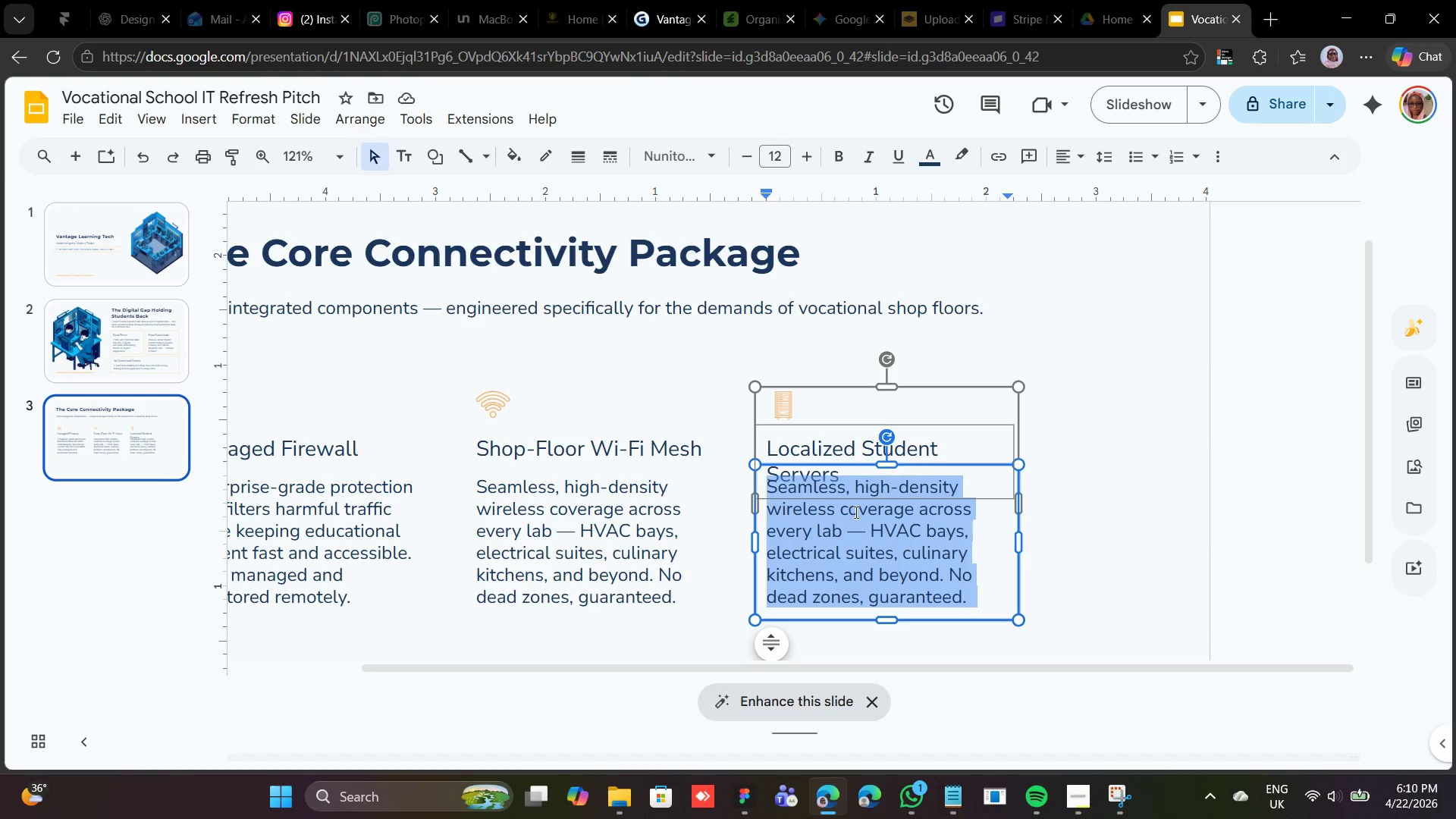 
right_click([855, 513])
 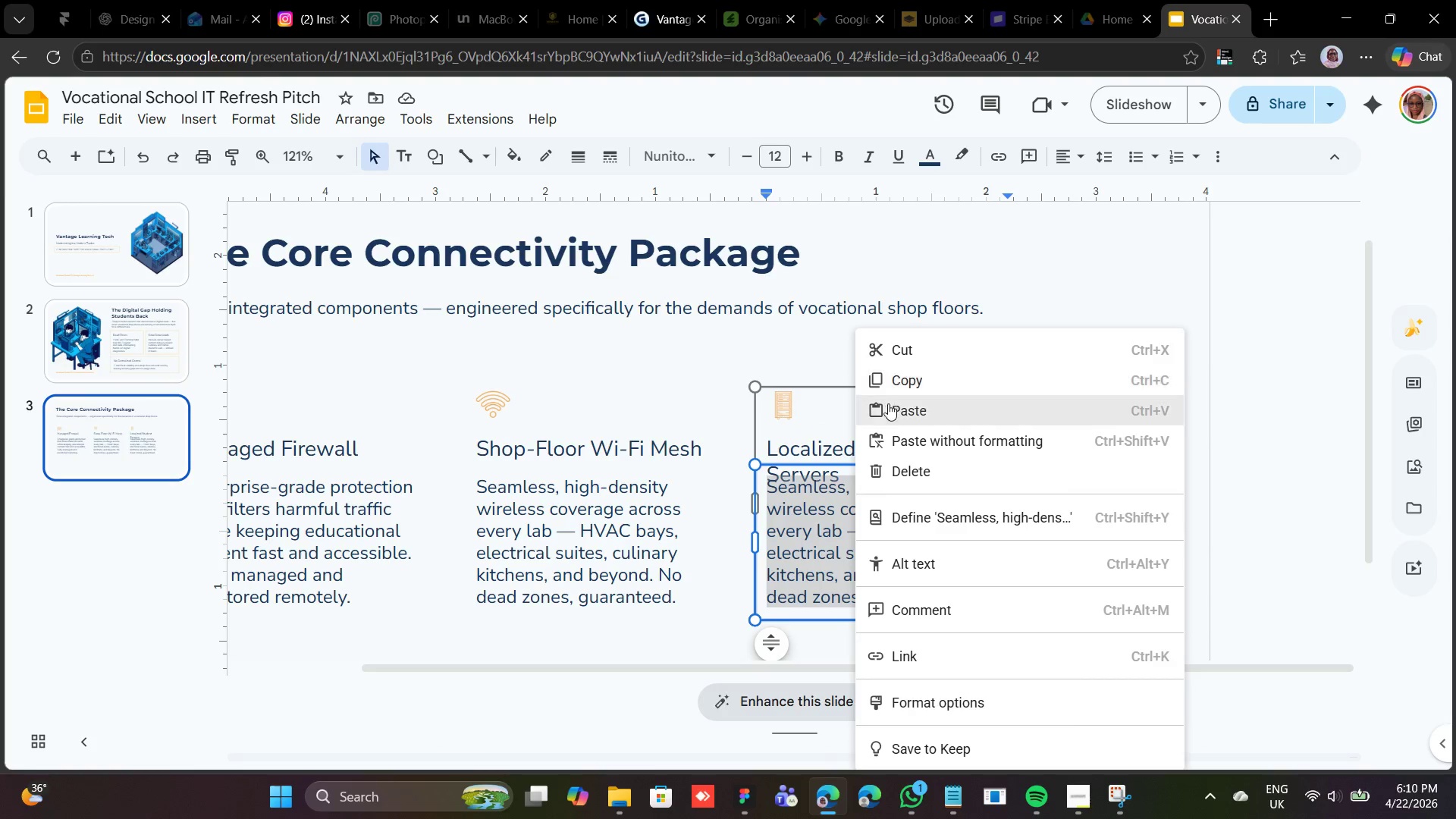 
left_click([889, 409])
 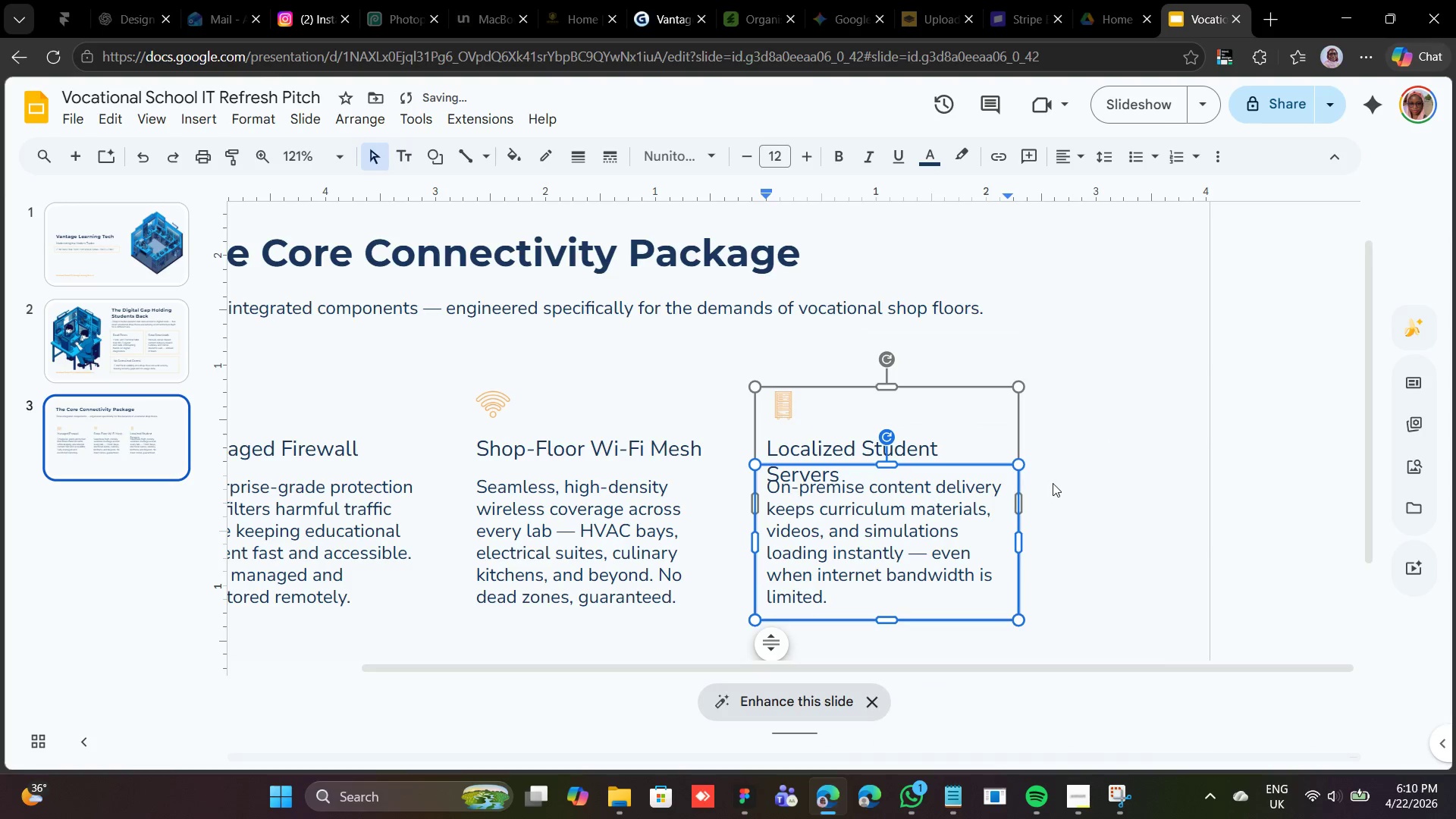 
left_click([1053, 483])
 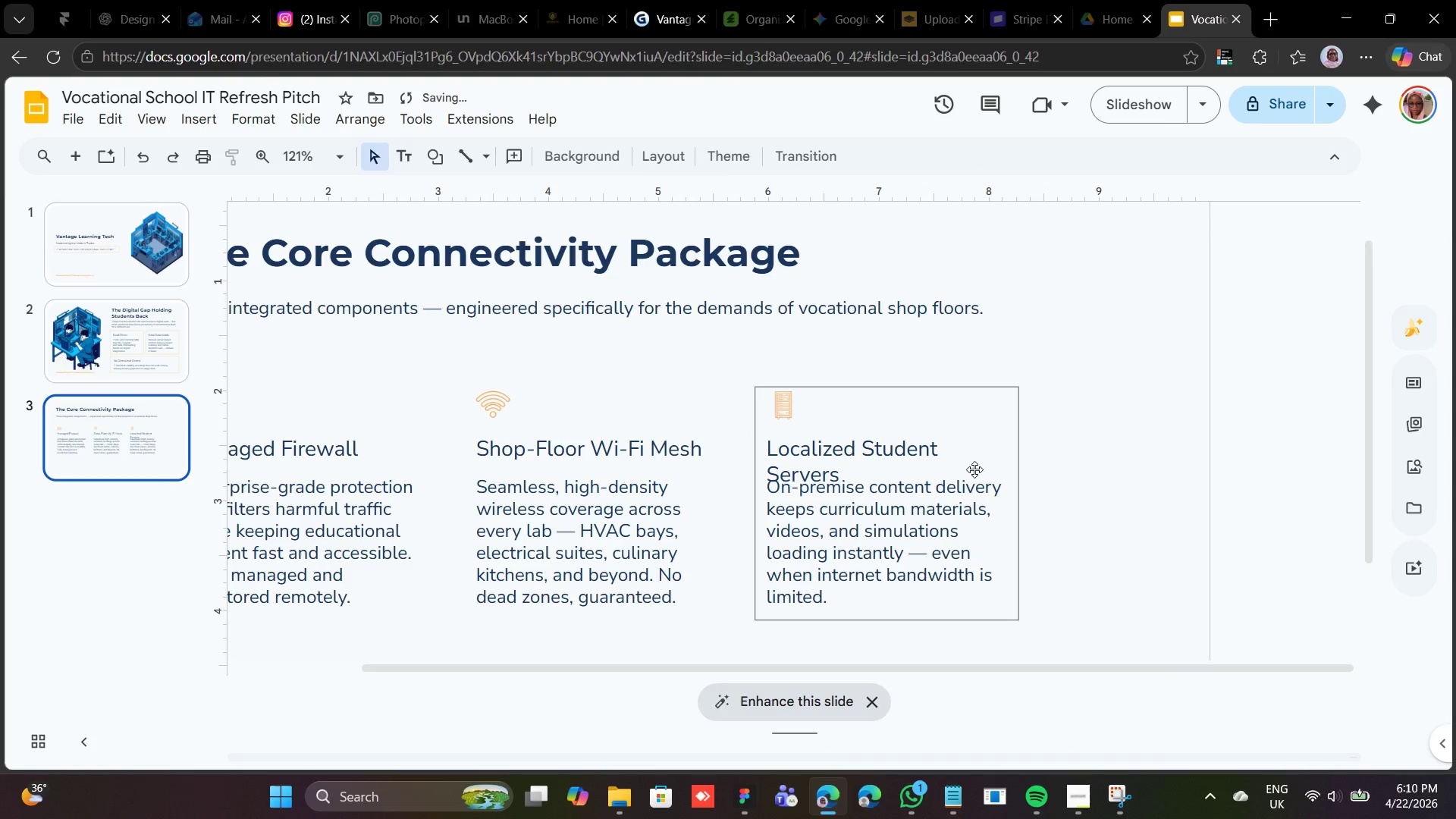 
left_click([970, 470])
 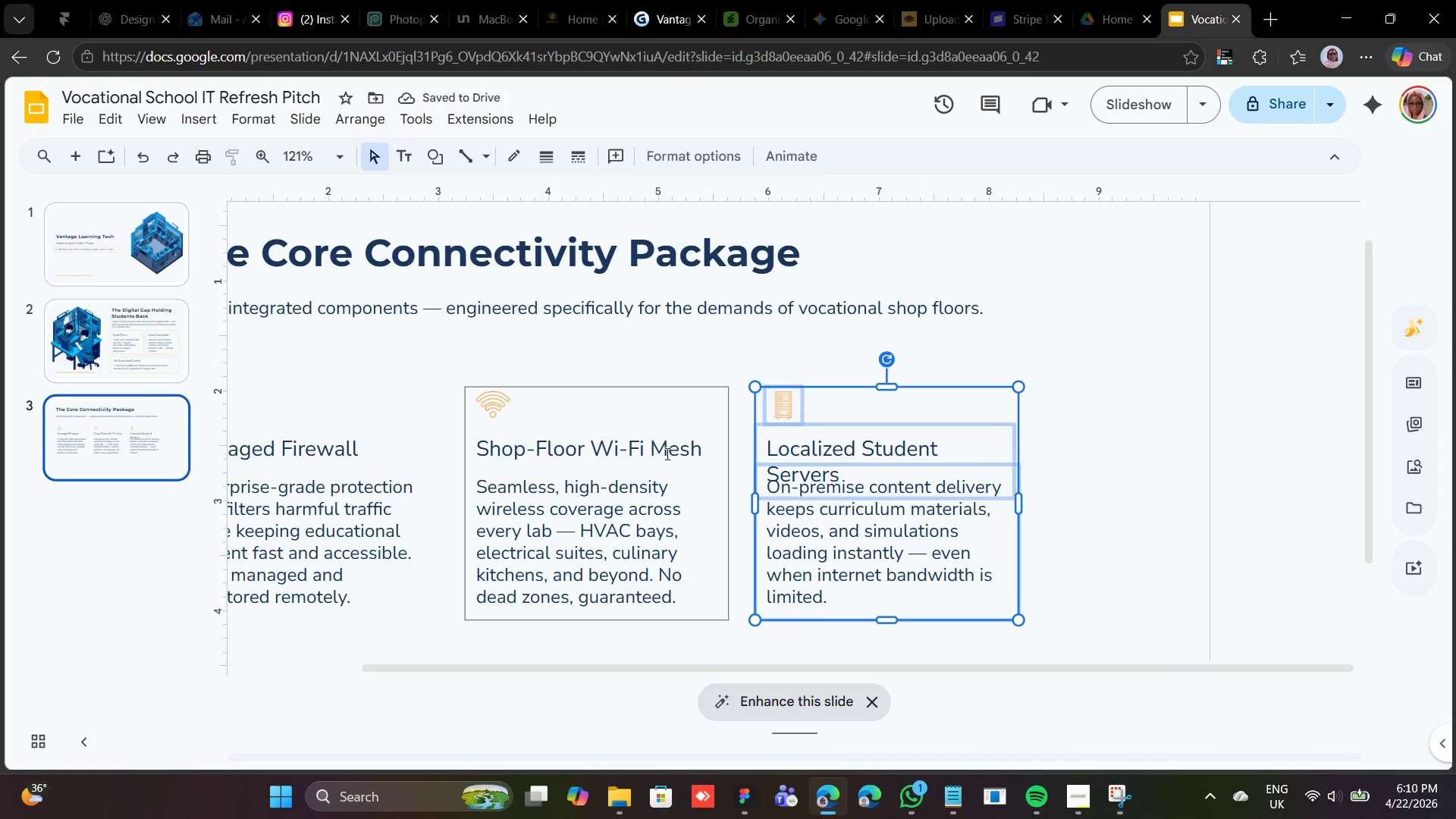 
hold_key(key=ShiftLeft, duration=0.8)
left_click([666, 453])
 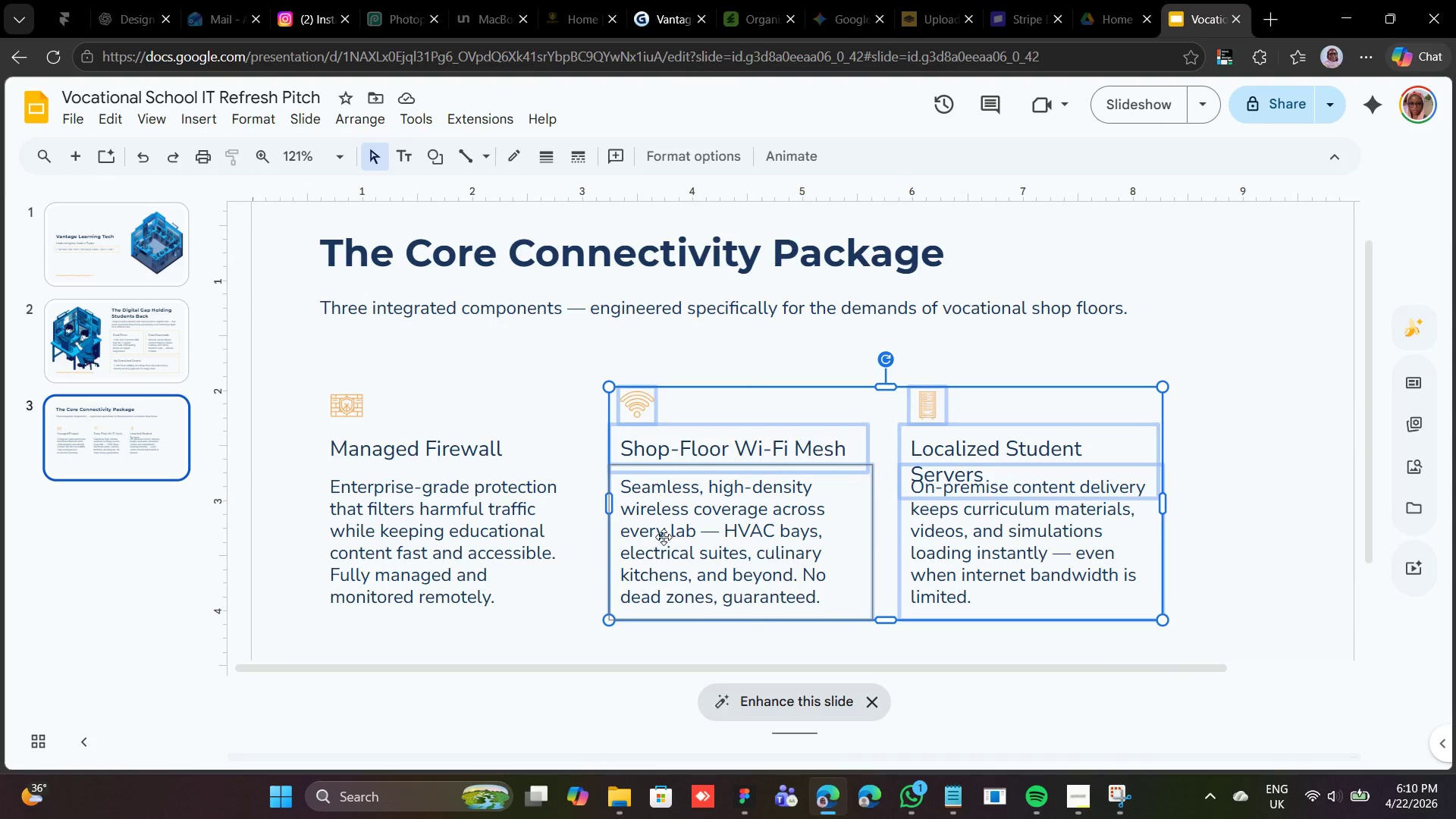 
hold_key(key=ShiftLeft, duration=0.5)
left_click([439, 487])
 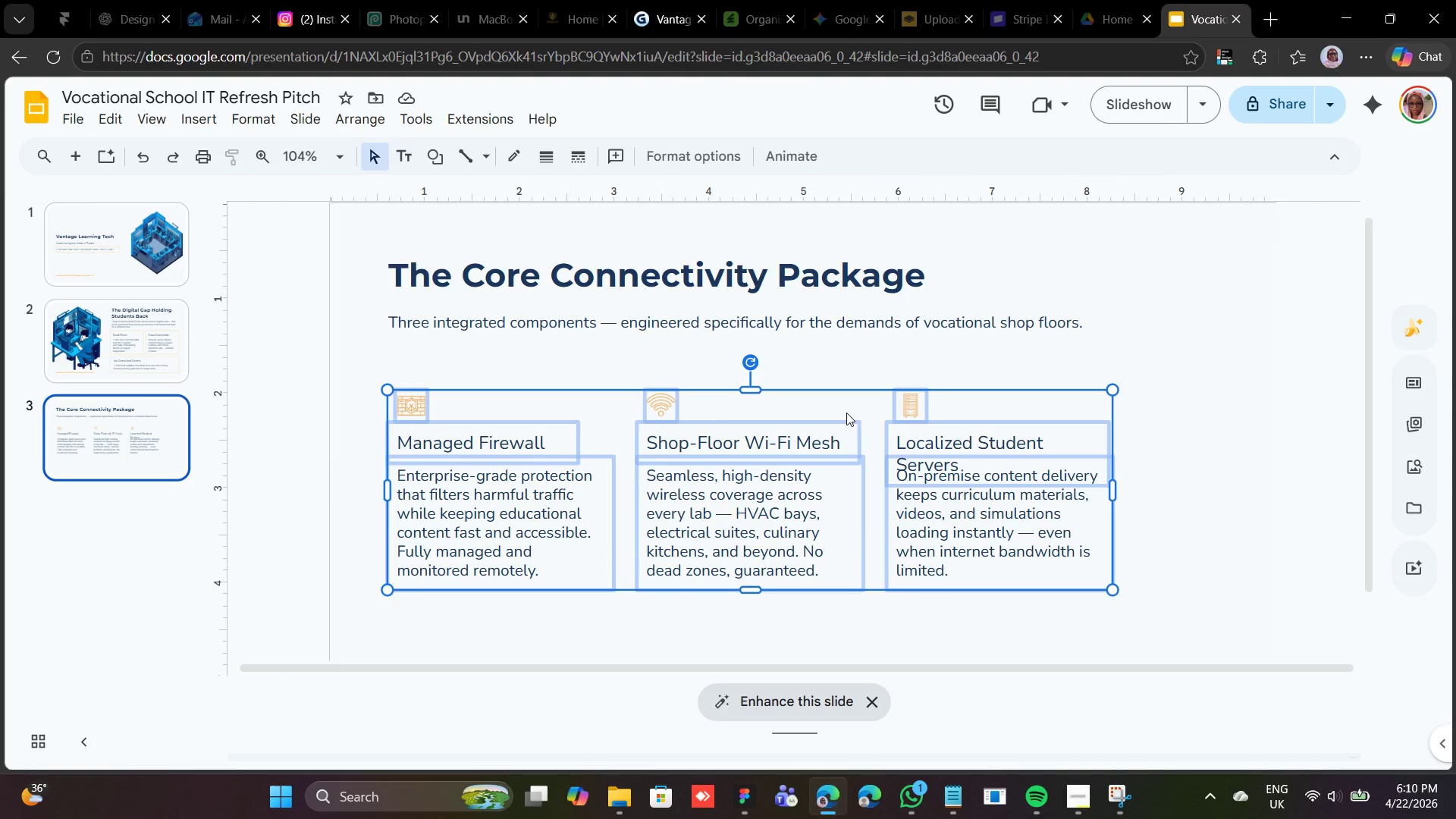 
wait(5.83)
 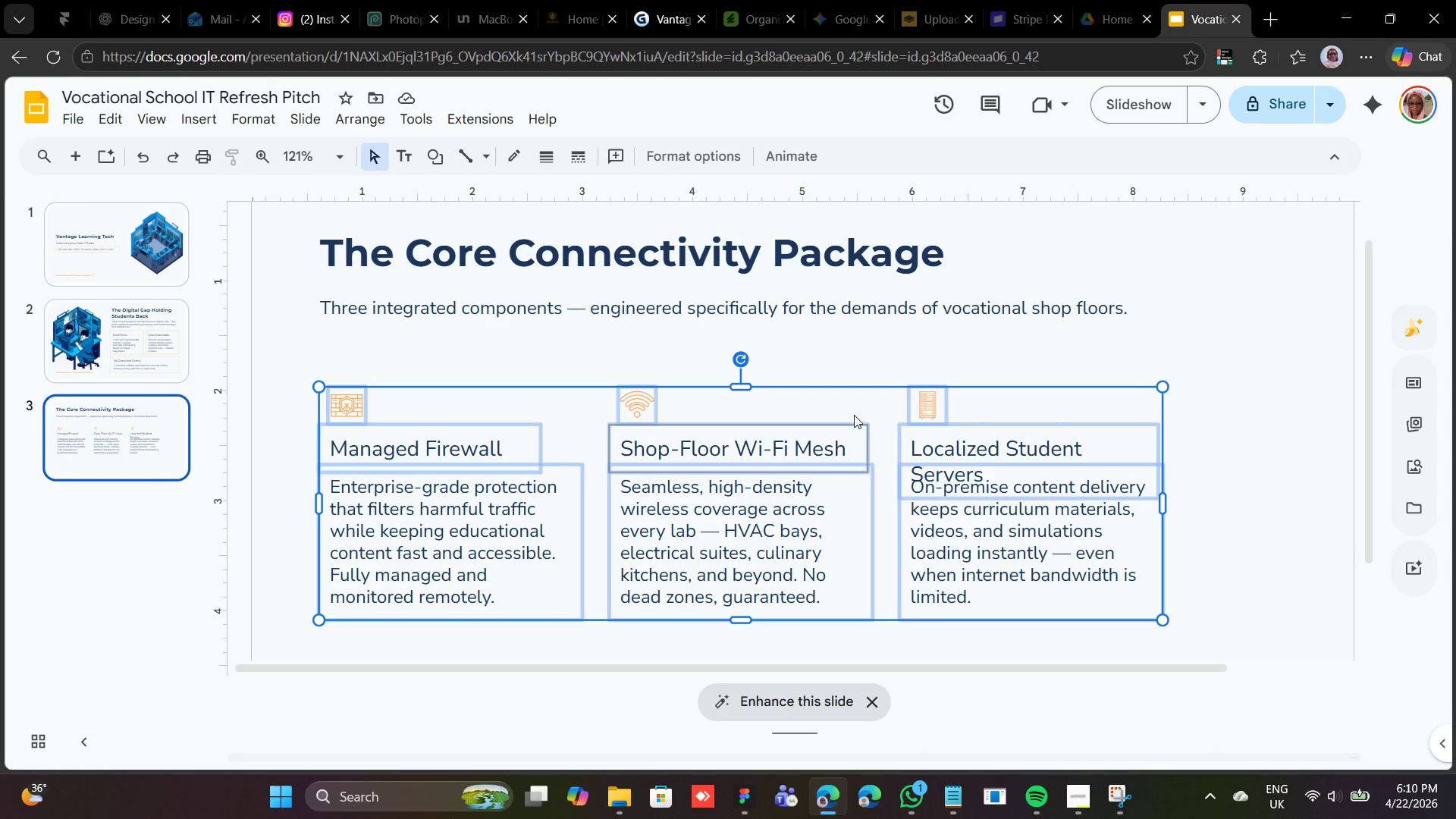 
left_click_drag(start_coordinate=[1109, 490], to_coordinate=[1228, 463])
 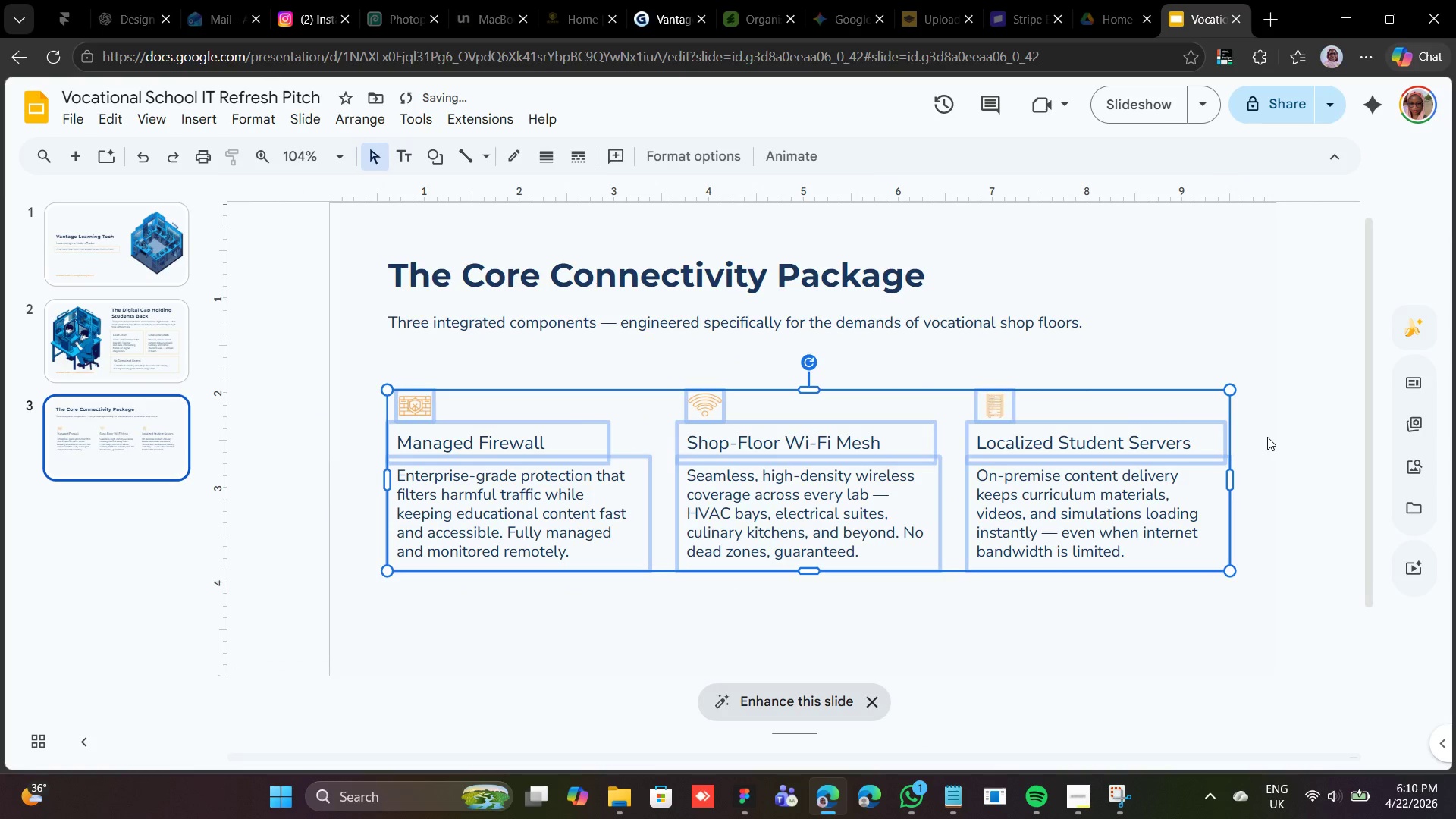 
left_click([1267, 437])
 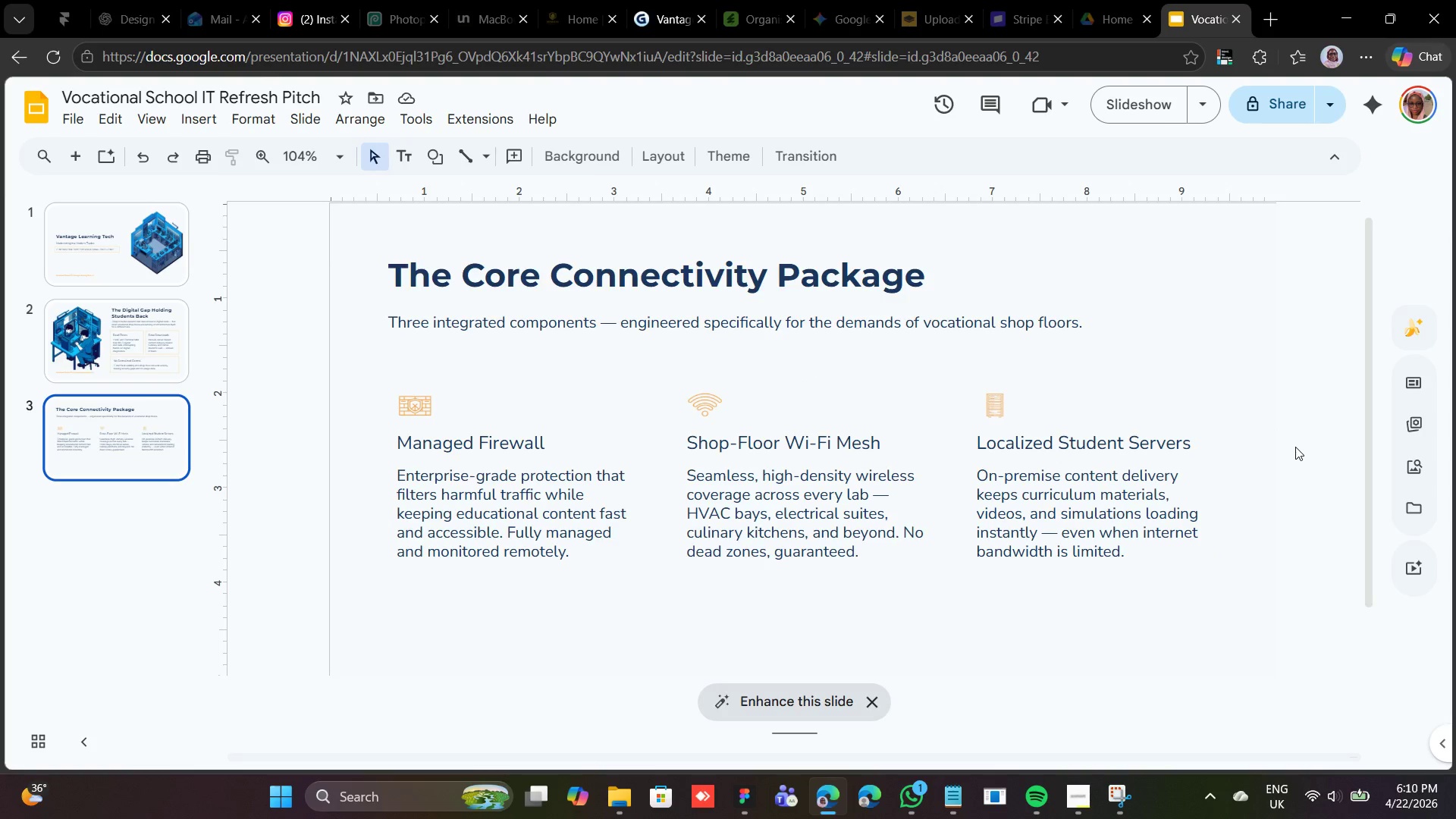 
wait(11.94)
 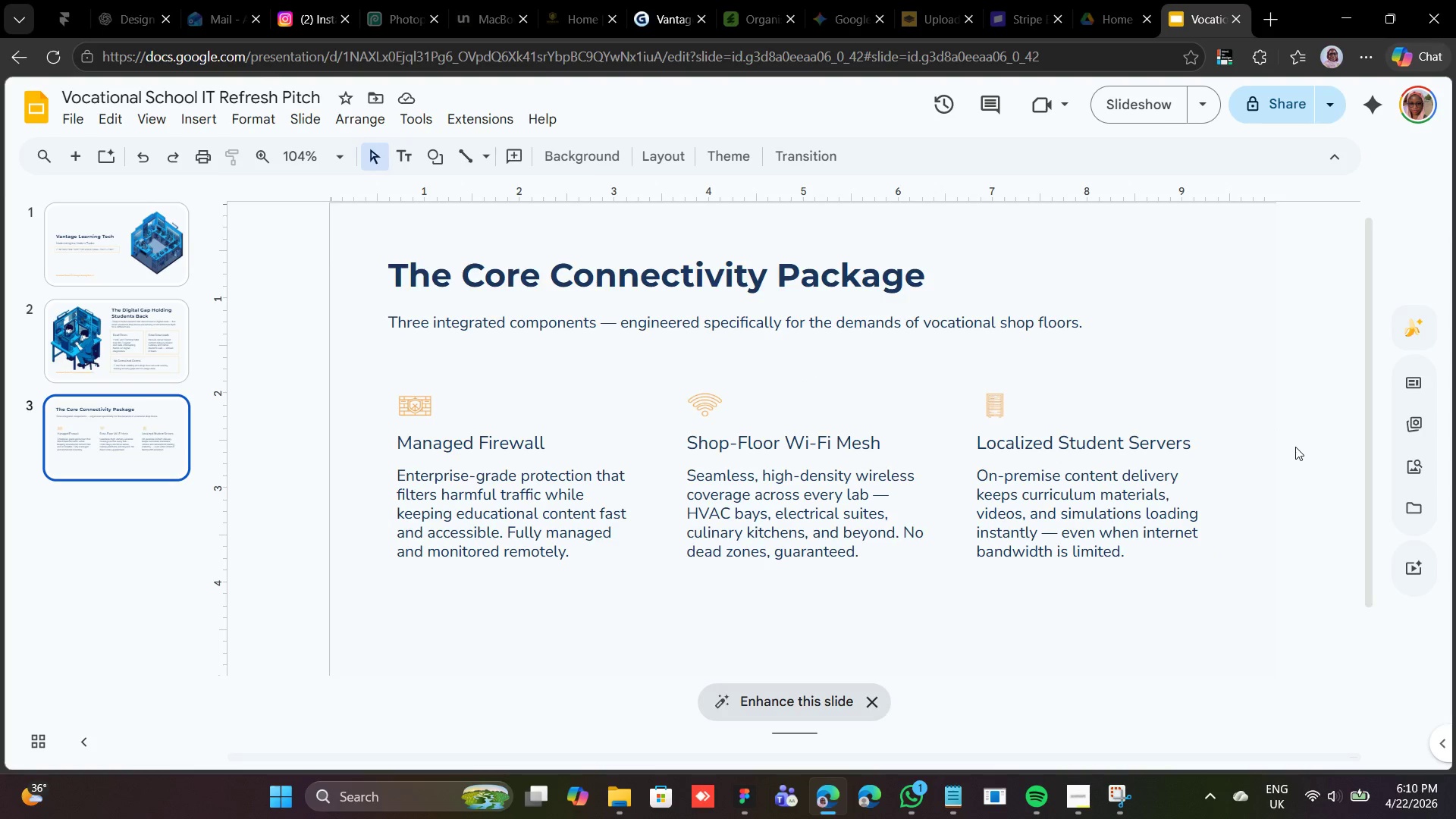 
scroll: coordinate [762, 413], scroll_direction: down, amount: 1.0
 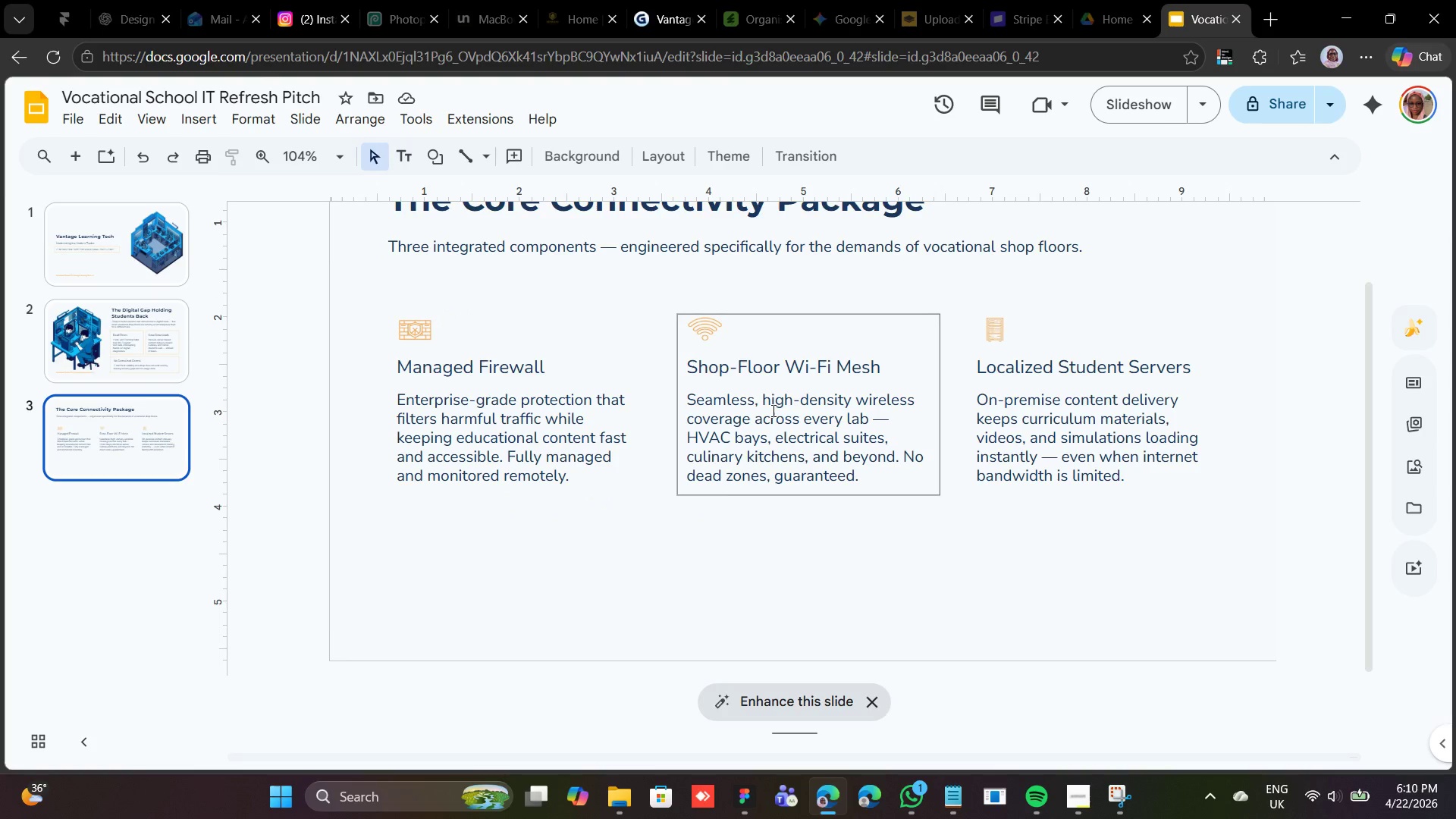 
scroll: coordinate [773, 410], scroll_direction: none, amount: 0.0
 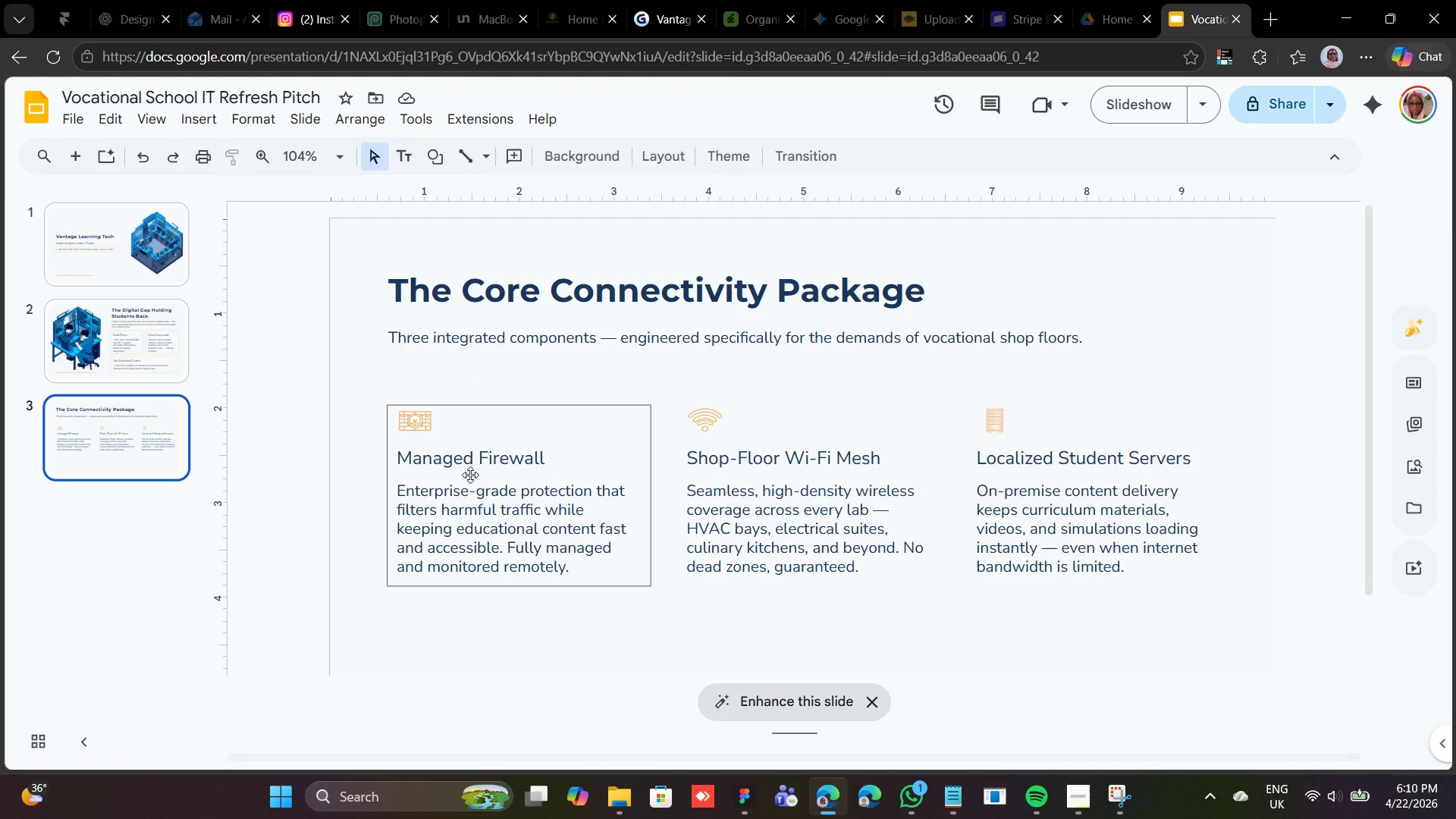 
wait(6.28)
 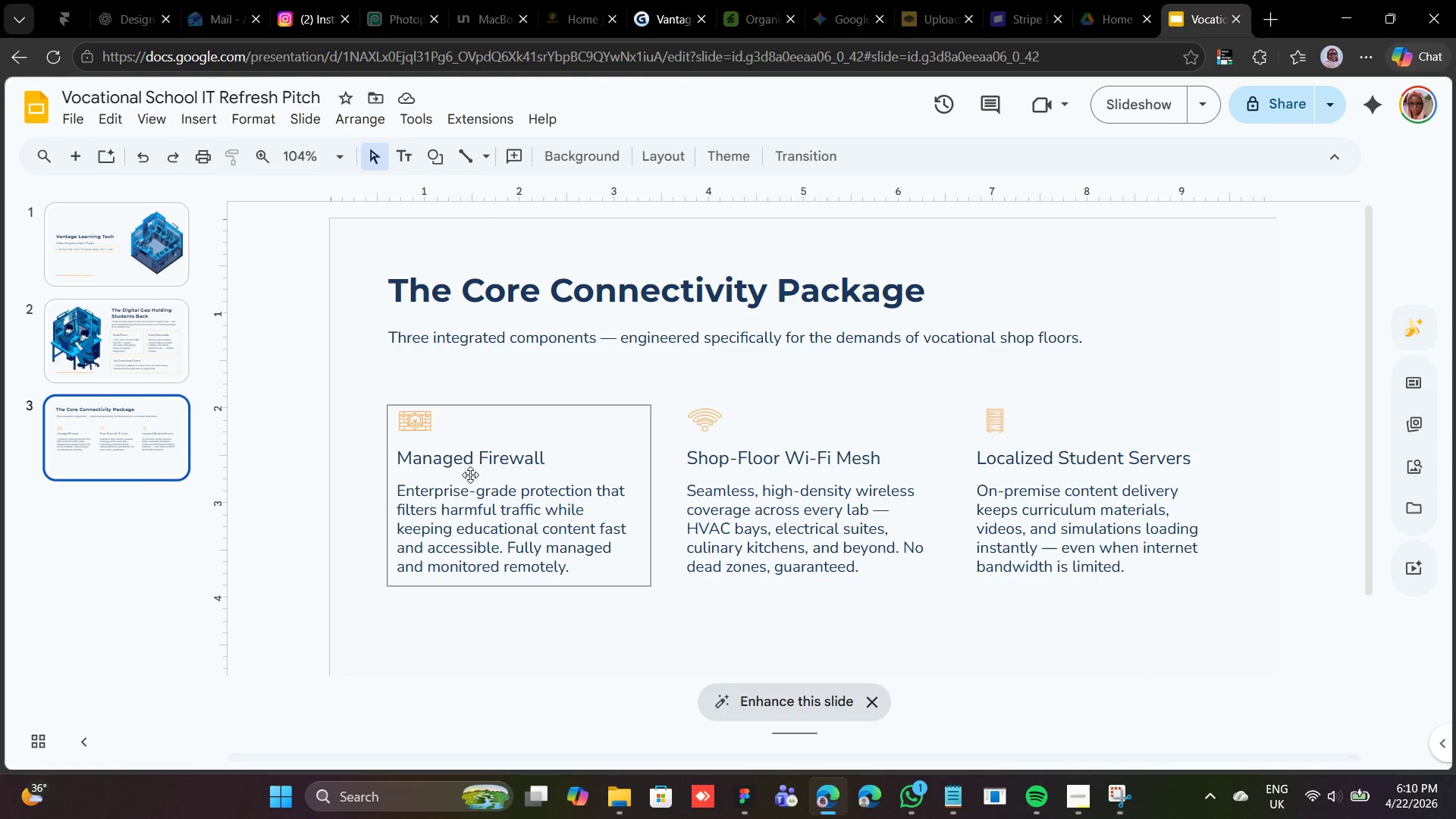 
right_click([470, 475])